 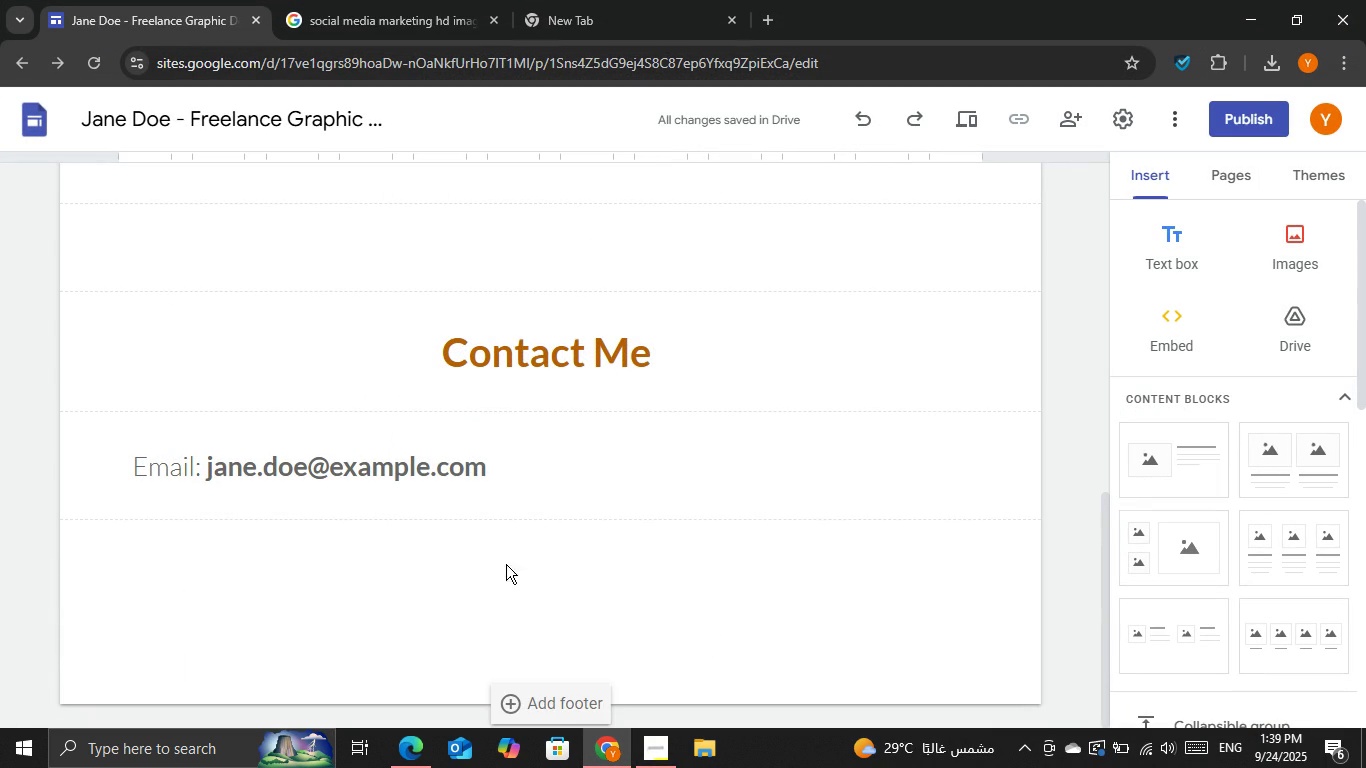 
scroll: coordinate [812, 500], scroll_direction: up, amount: 1.0
 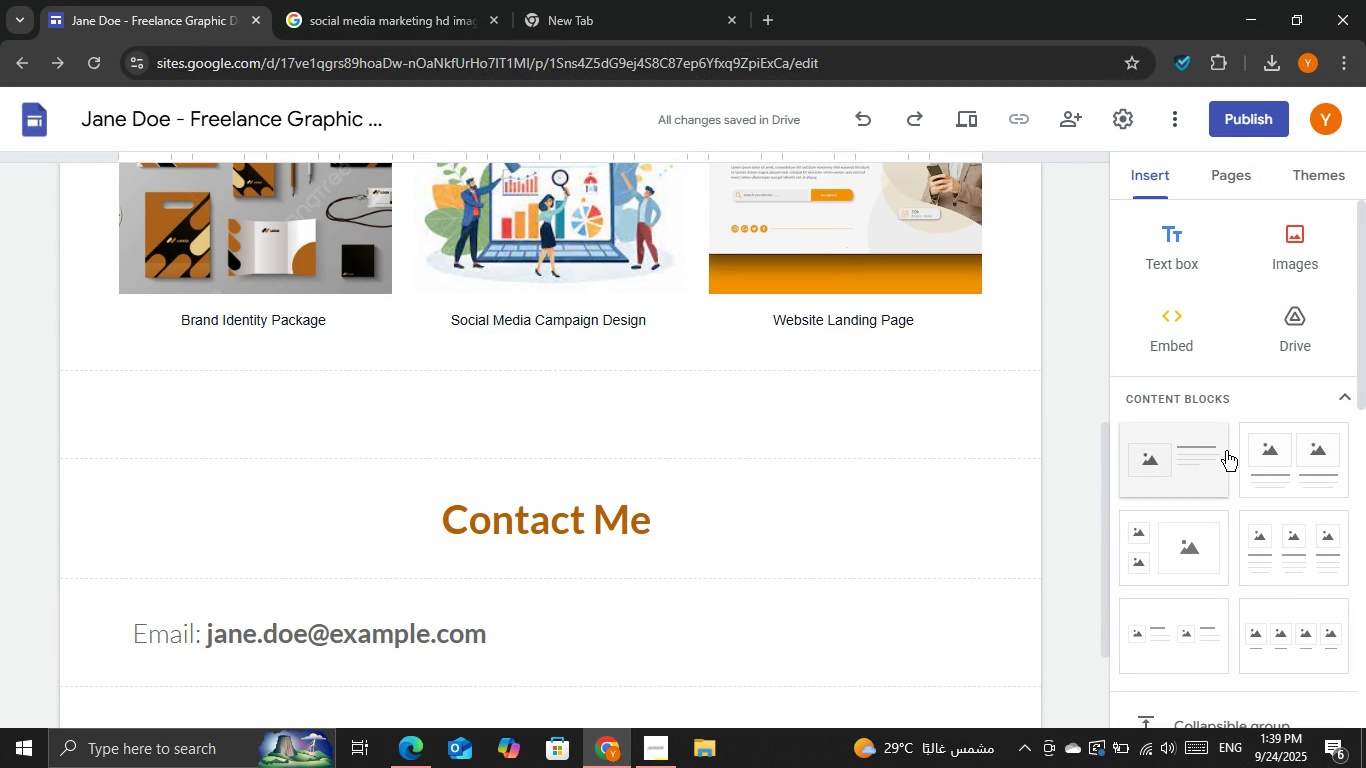 
scroll: coordinate [1226, 451], scroll_direction: down, amount: 1.0
 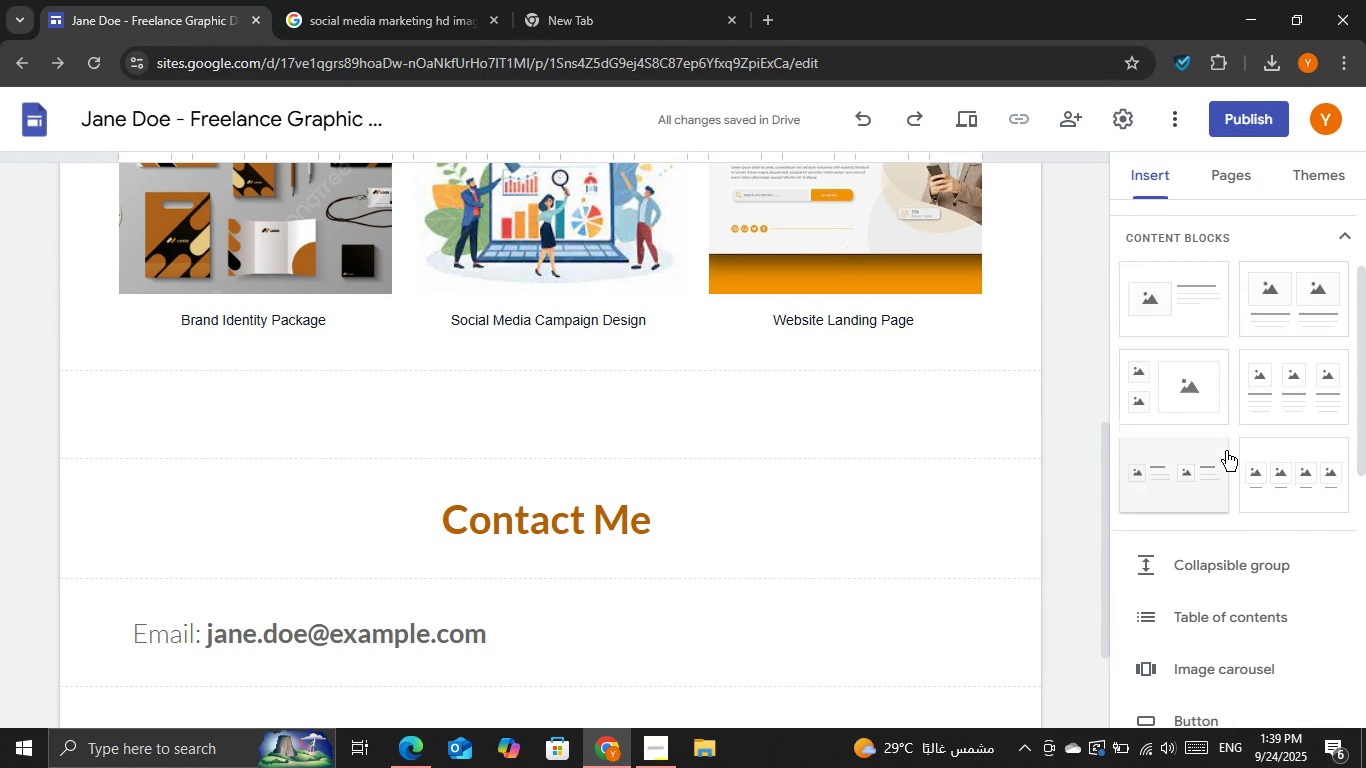 
scroll: coordinate [1226, 451], scroll_direction: up, amount: 1.0
 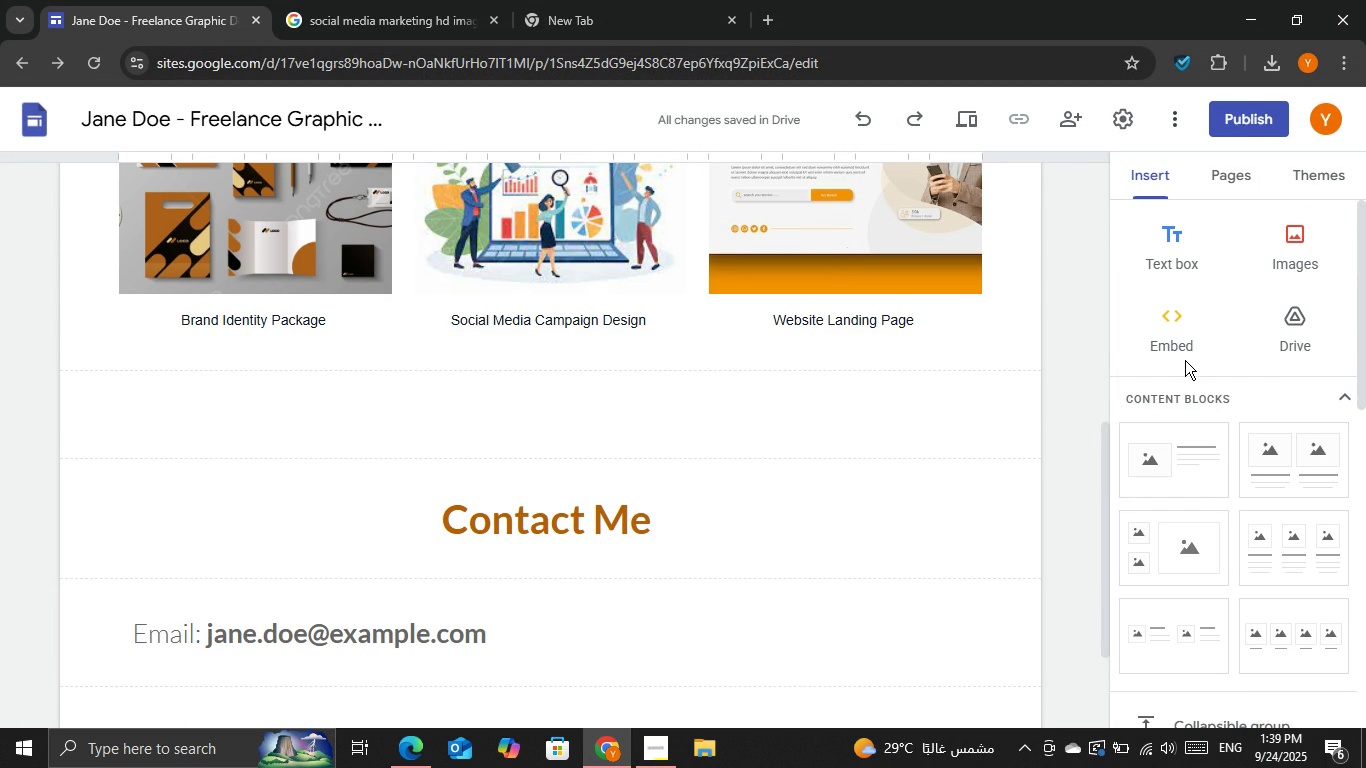 
left_click([1185, 353])
 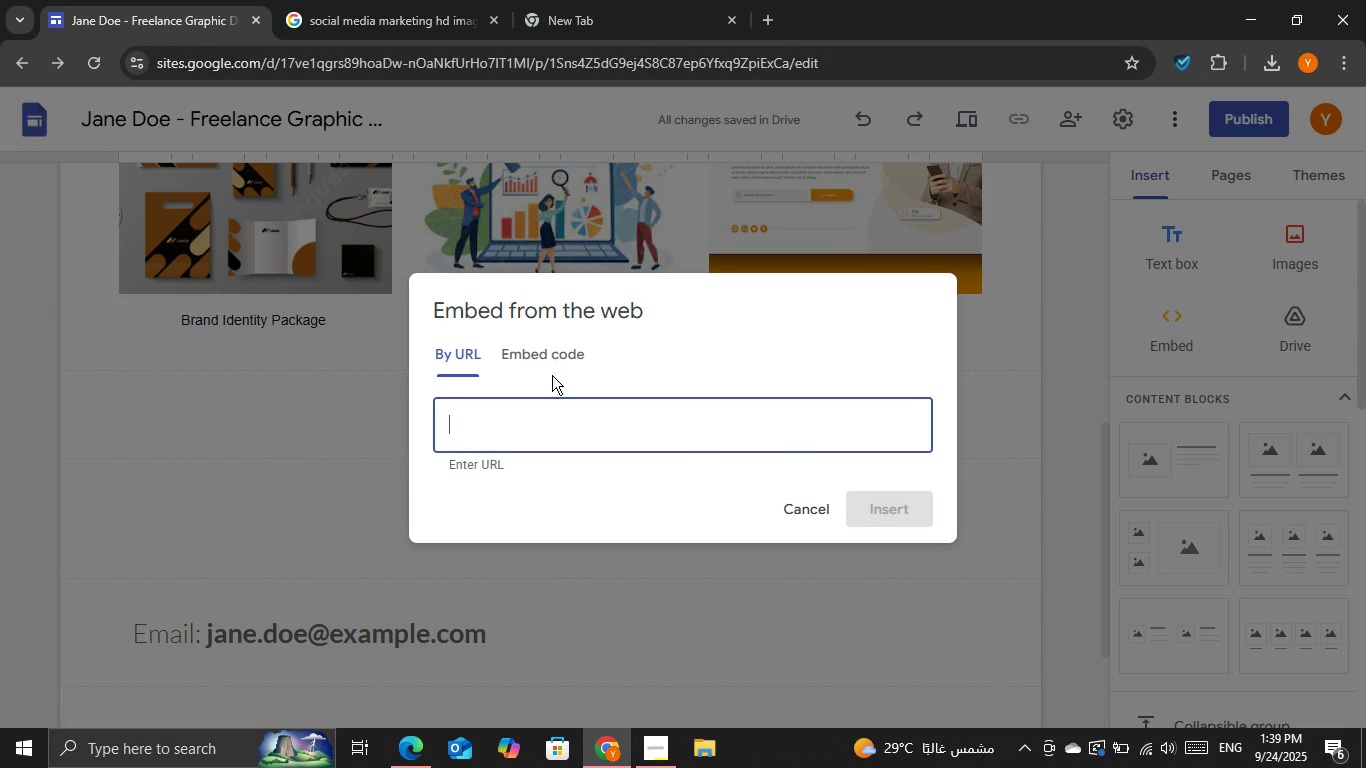 
left_click([551, 353])
 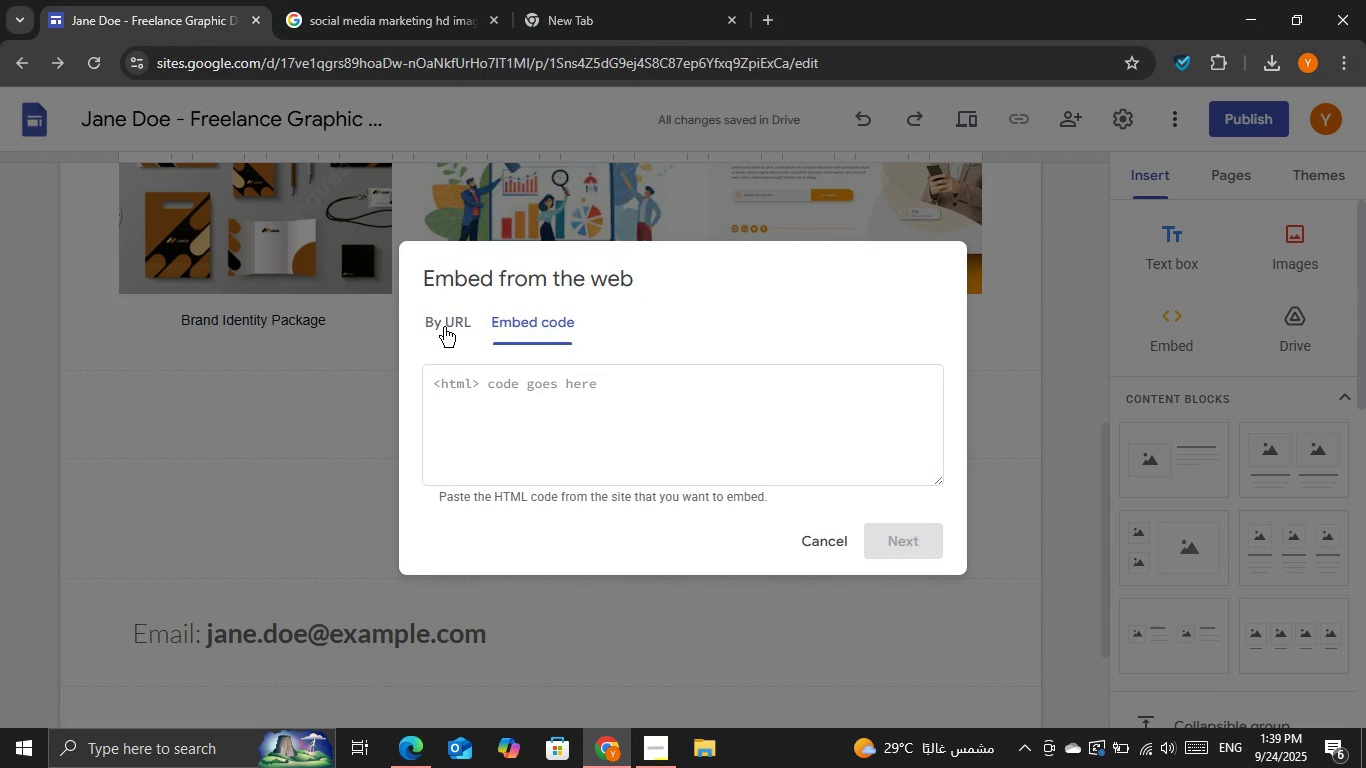 
left_click([444, 327])
 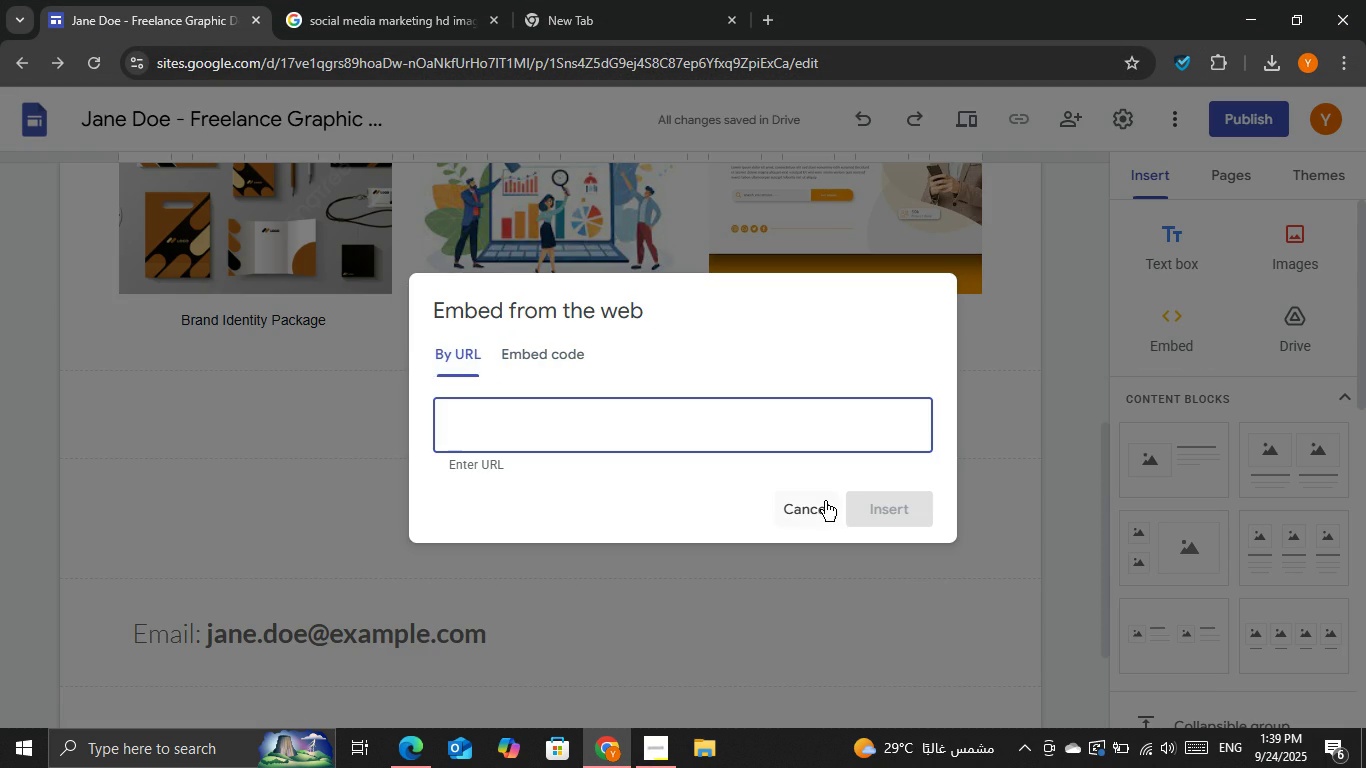 
left_click([826, 501])
 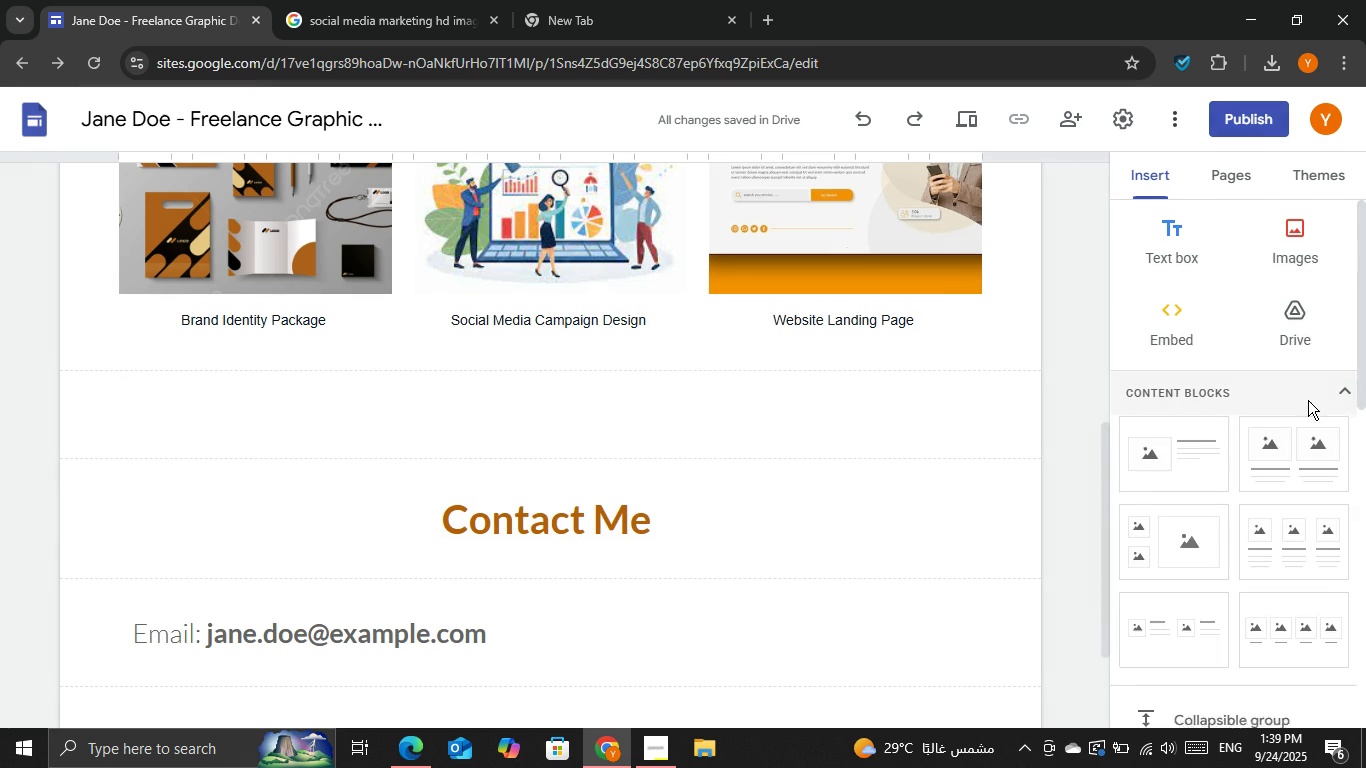 
scroll: coordinate [1254, 412], scroll_direction: down, amount: 3.0
 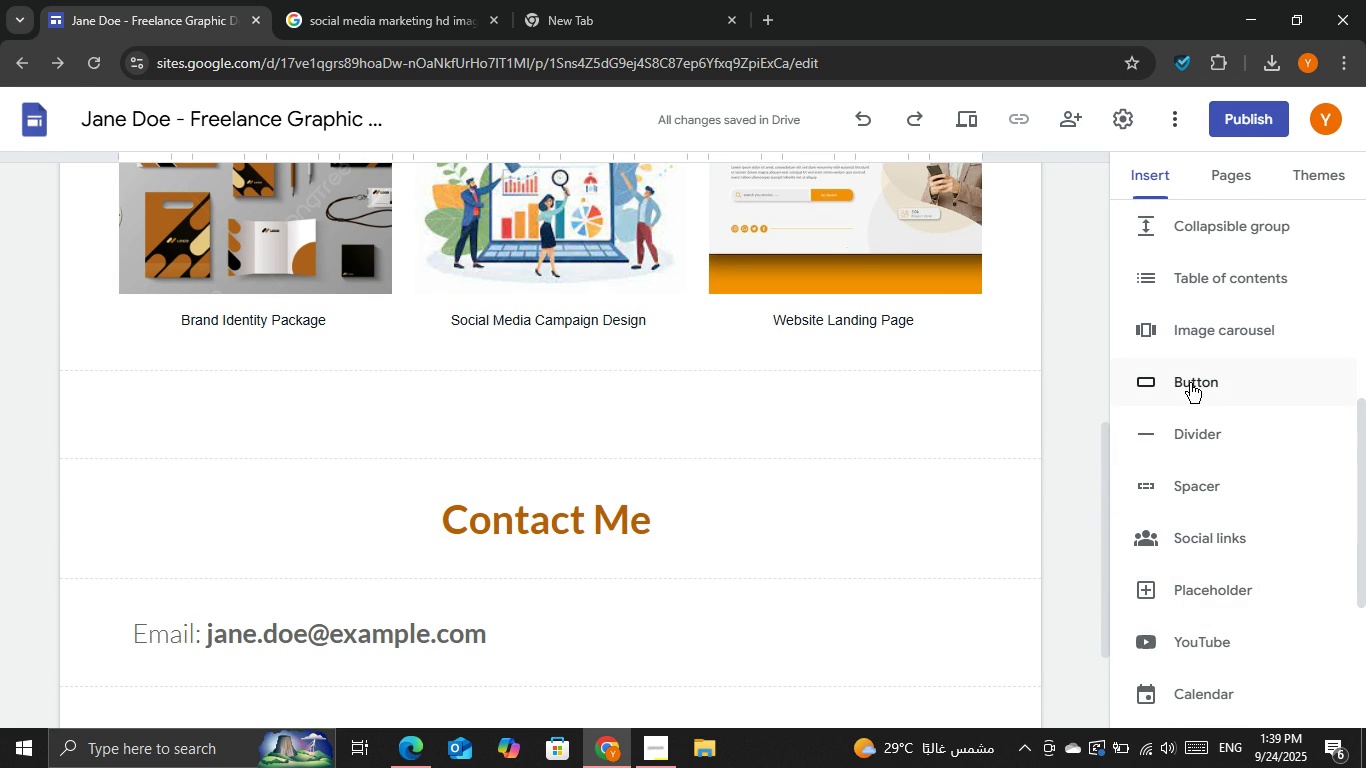 
scroll: coordinate [1190, 382], scroll_direction: up, amount: 1.0
 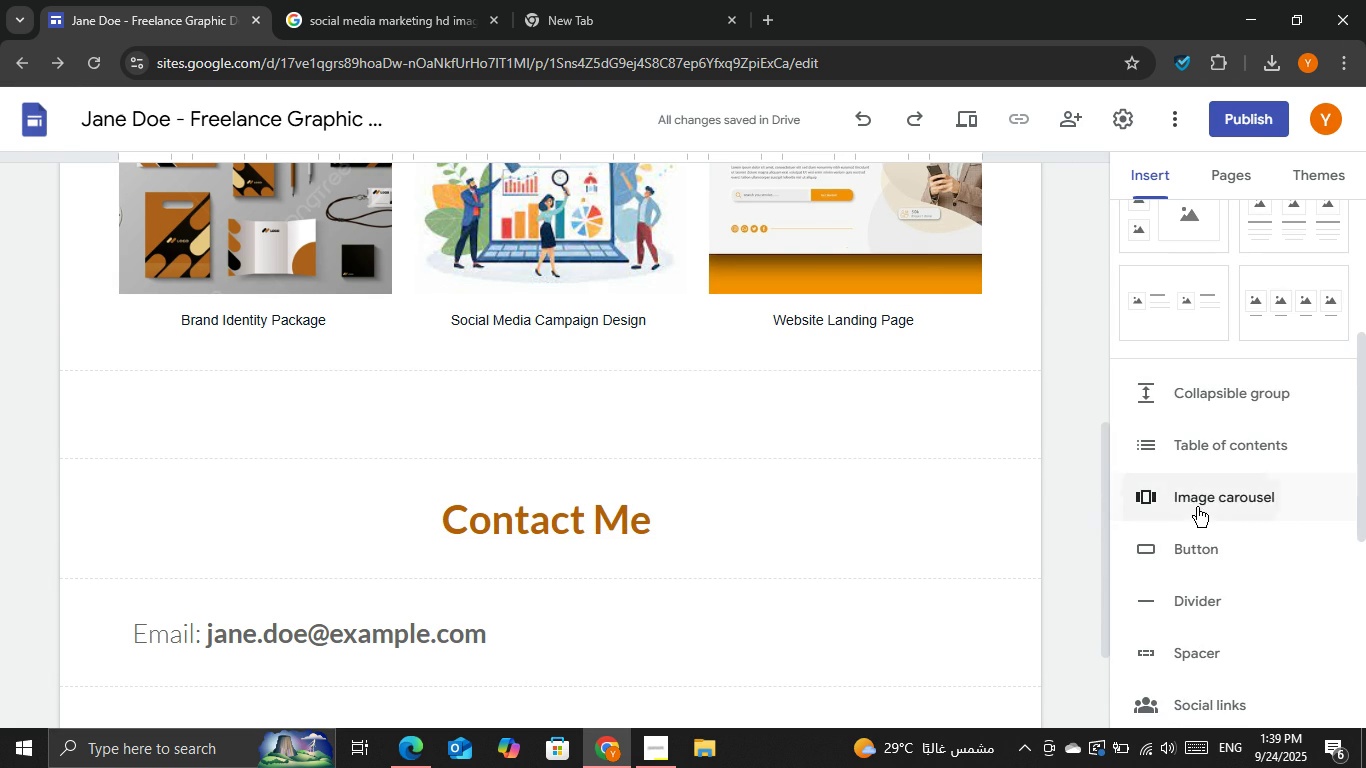 
left_click([1197, 507])
 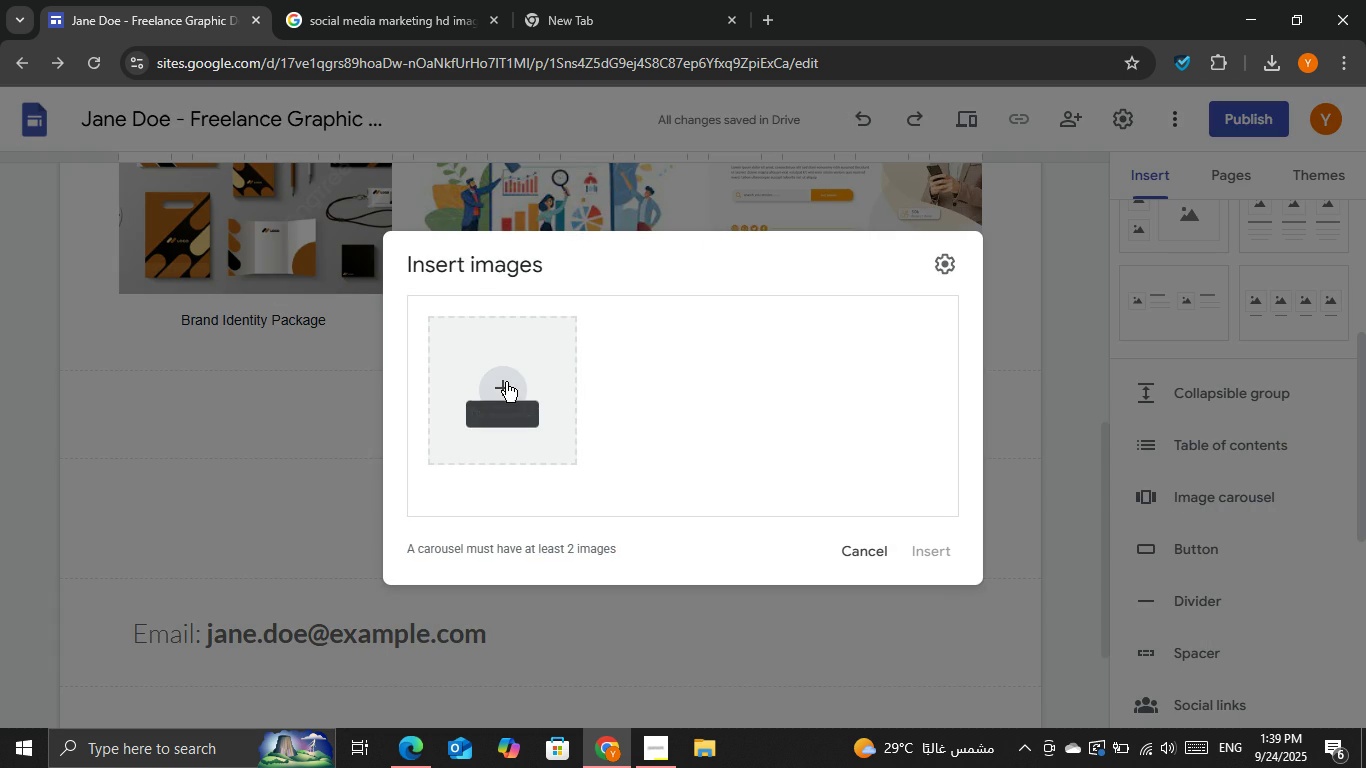 
left_click([506, 382])
 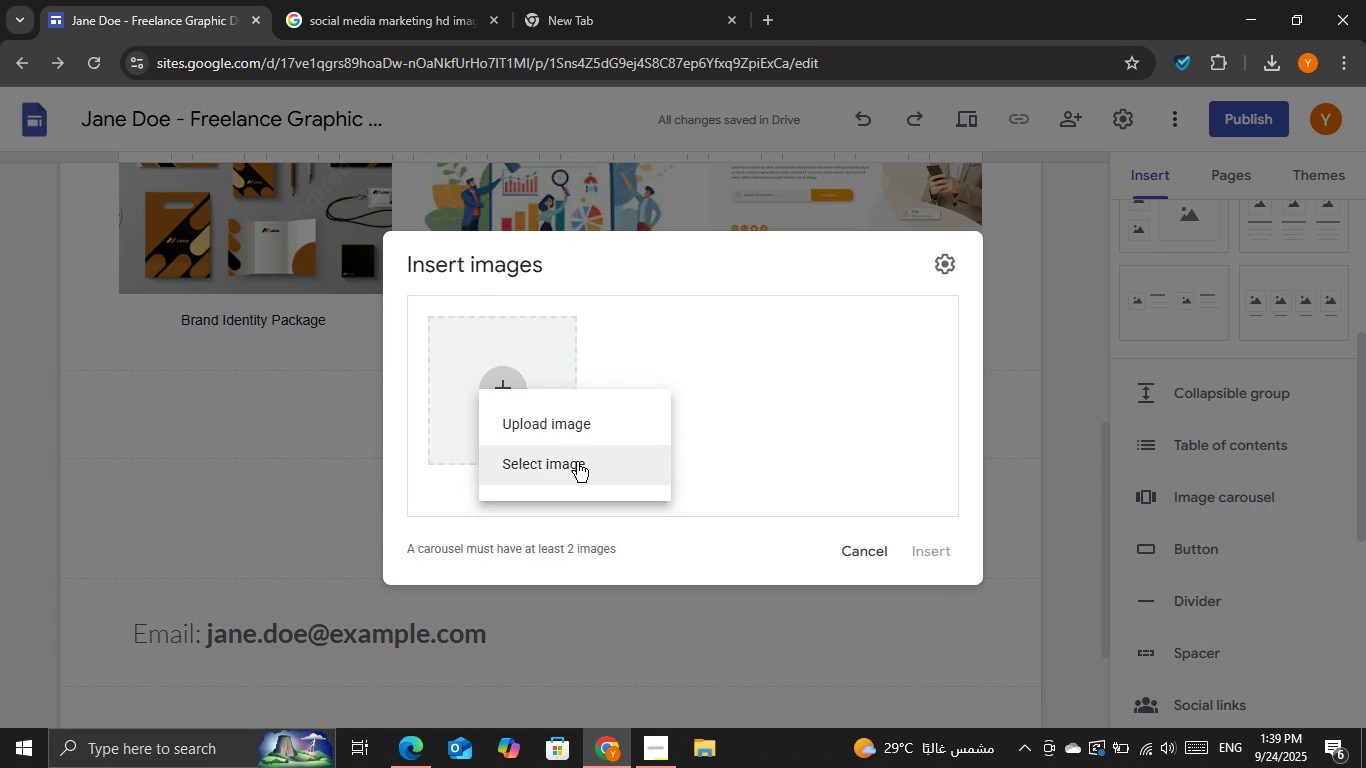 
left_click_drag(start_coordinate=[643, 351], to_coordinate=[649, 351])
 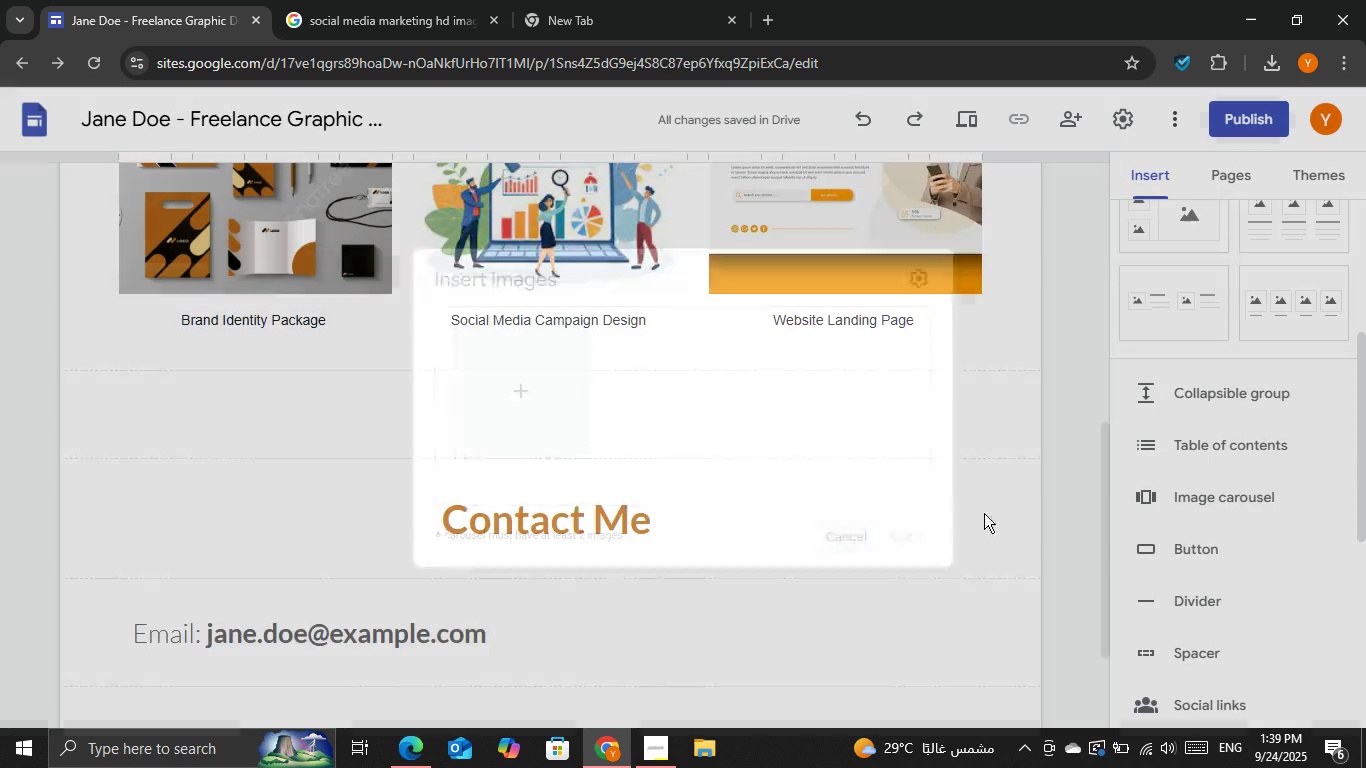 
scroll: coordinate [1185, 448], scroll_direction: down, amount: 6.0
 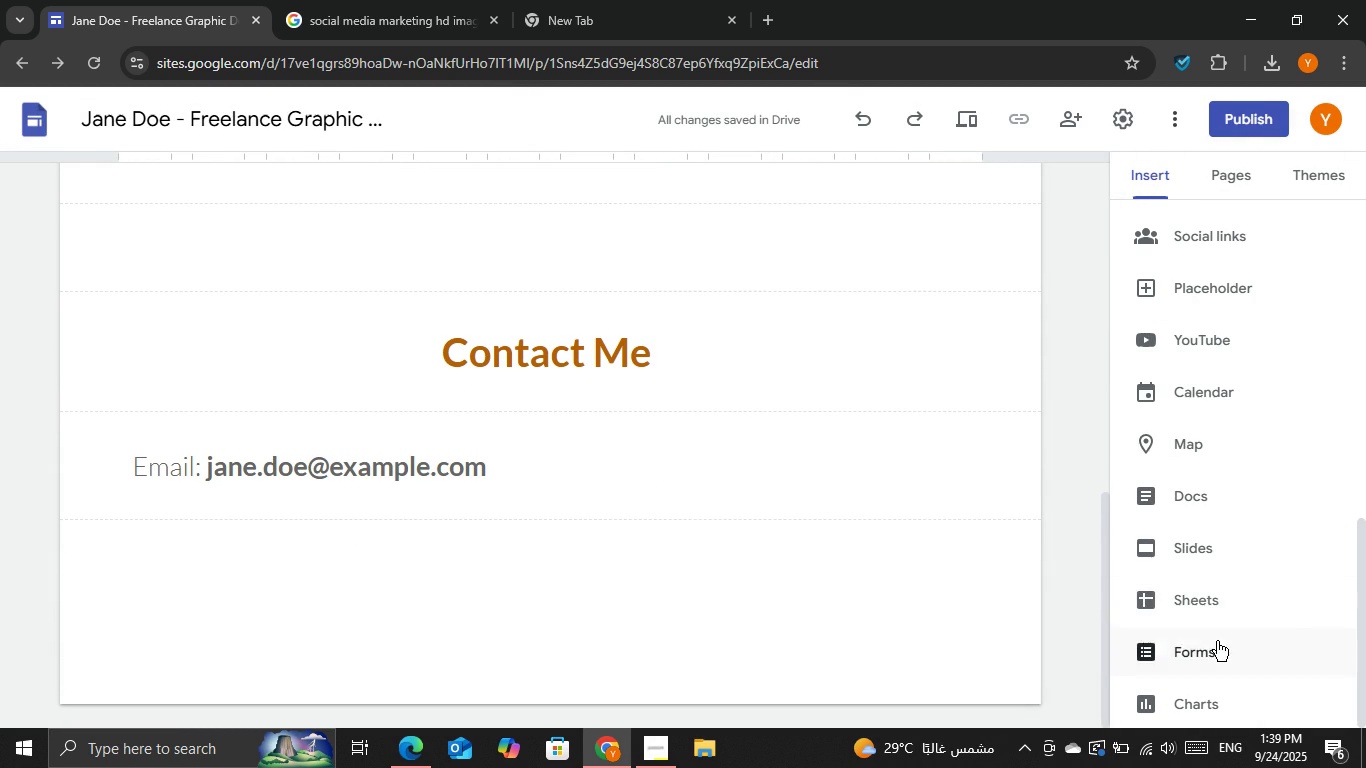 
left_click([1217, 642])
 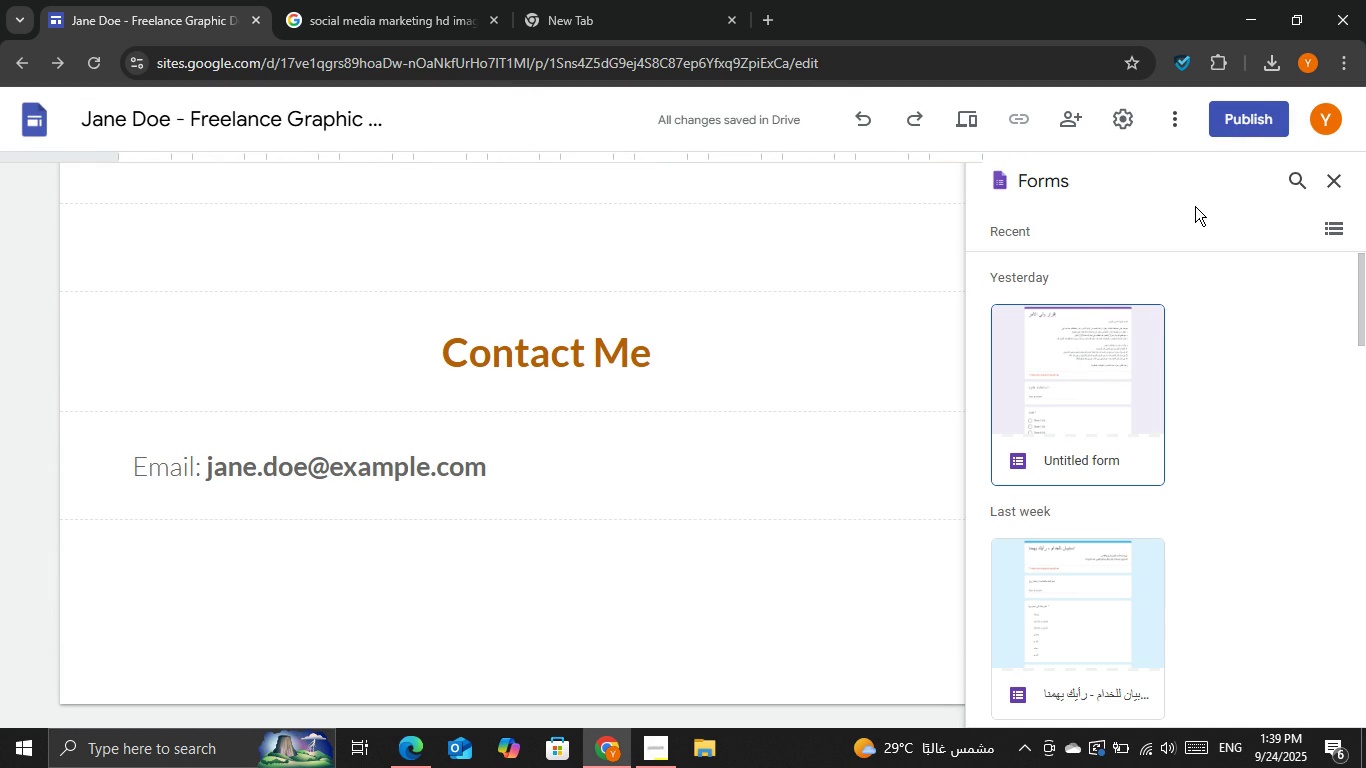 
scroll: coordinate [1211, 367], scroll_direction: down, amount: 15.0
 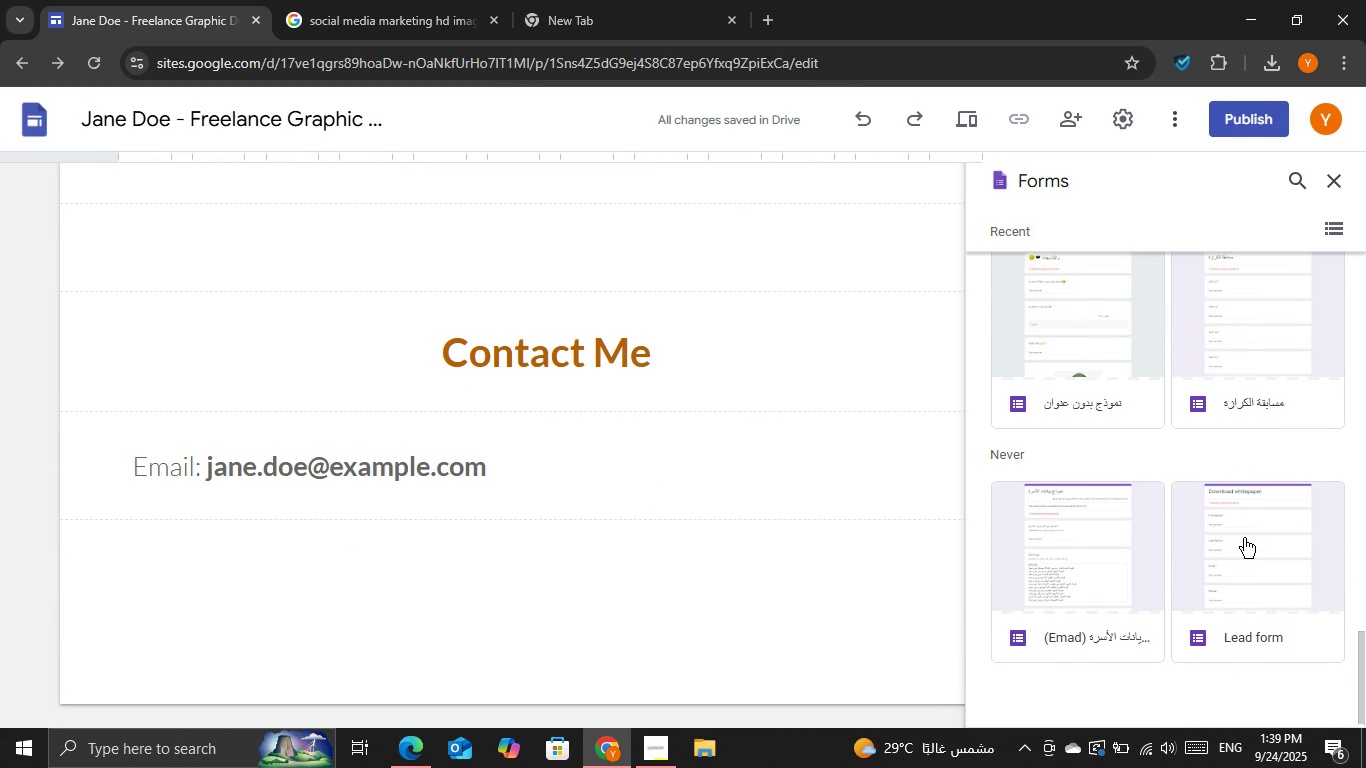 
scroll: coordinate [1244, 538], scroll_direction: up, amount: 22.0
 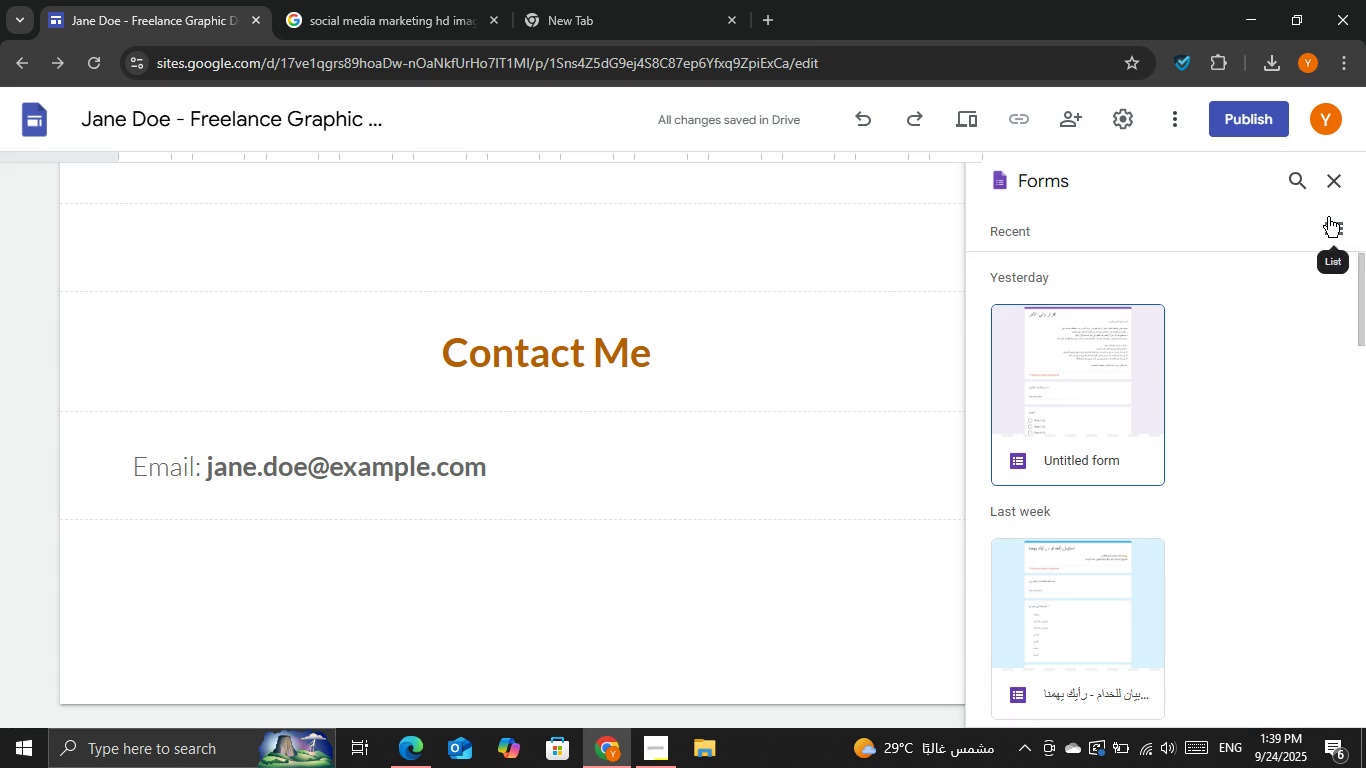 
left_click([1328, 217])
 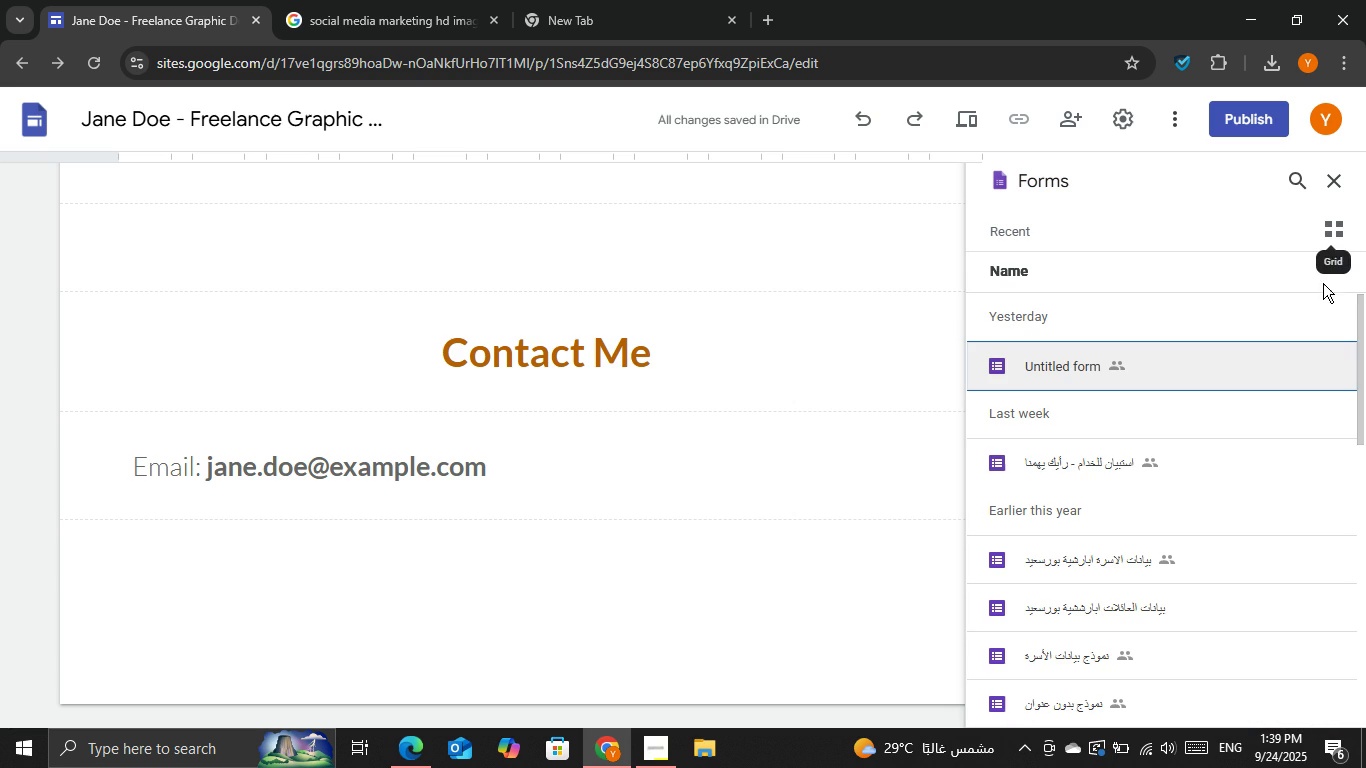 
scroll: coordinate [1292, 471], scroll_direction: down, amount: 4.0
 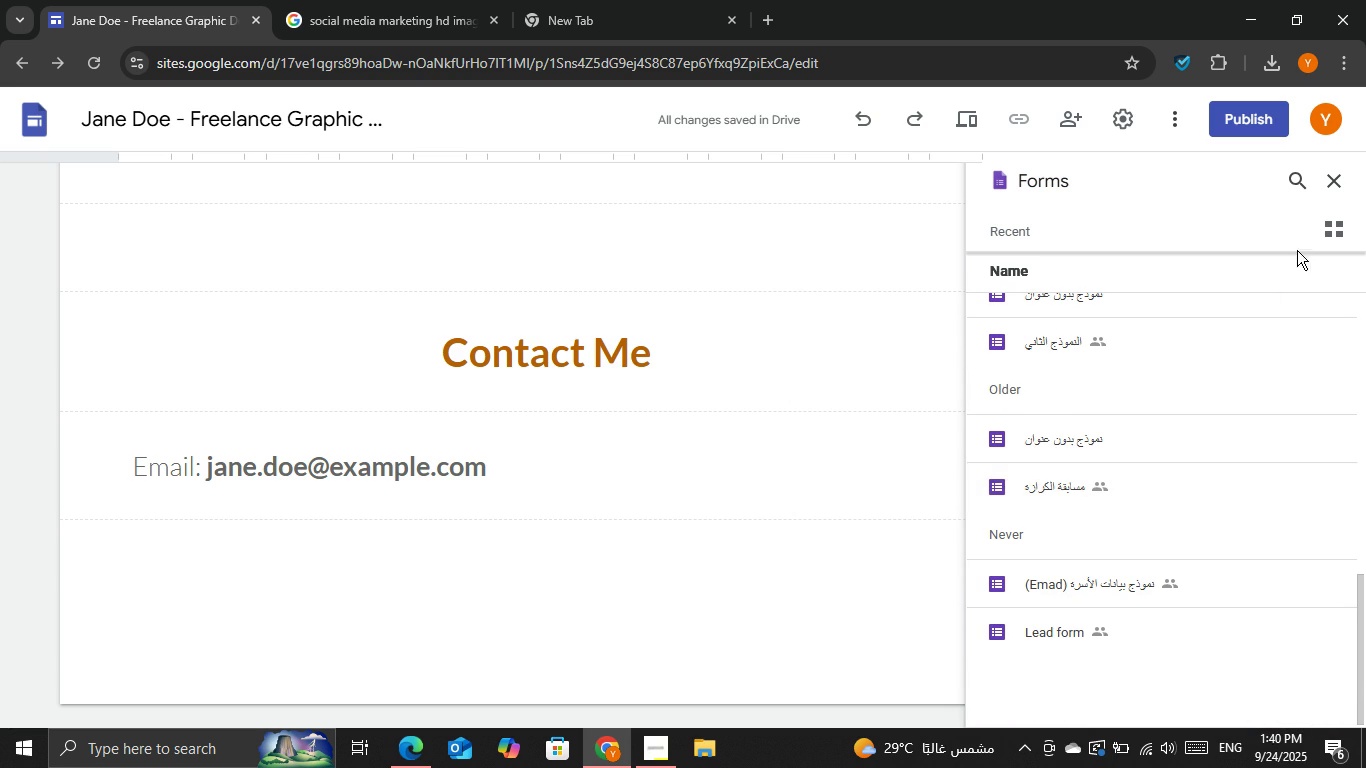 
left_click([1328, 228])
 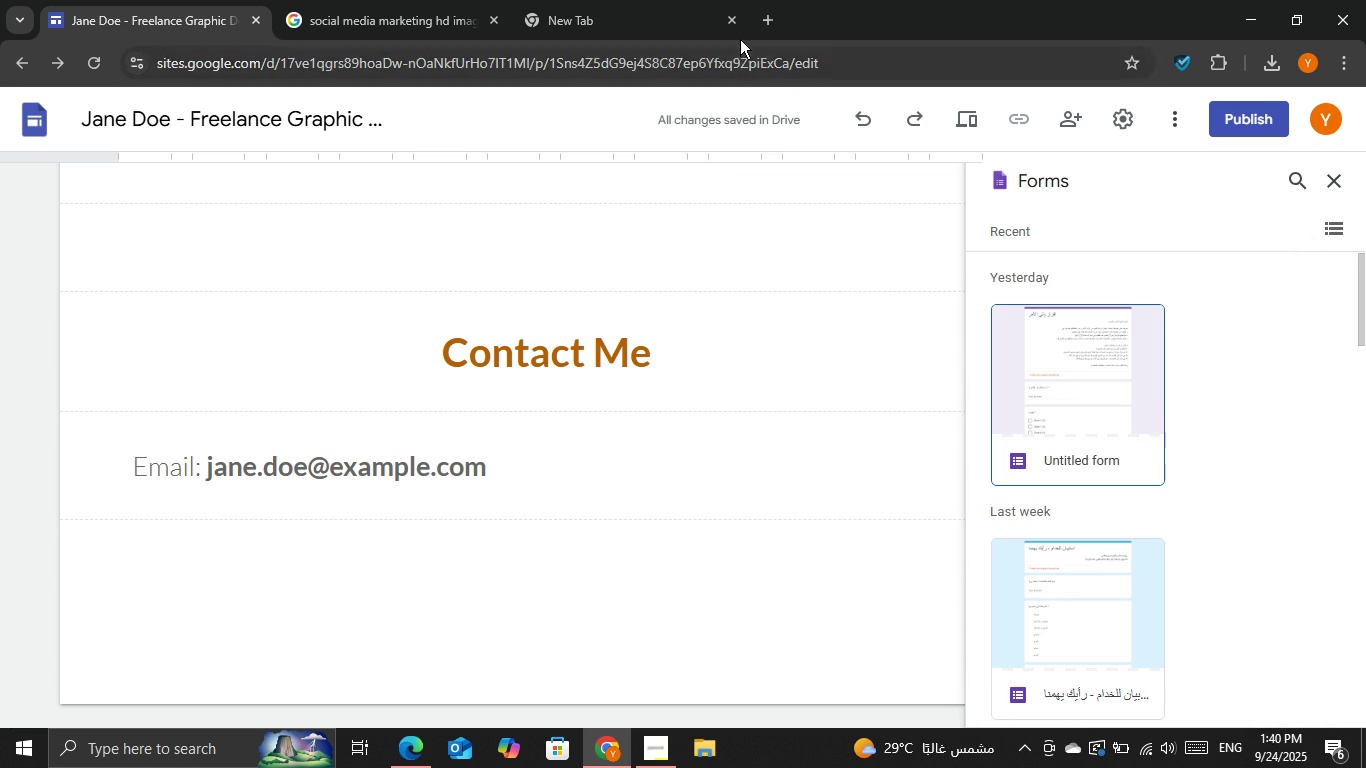 
left_click([670, 37])
 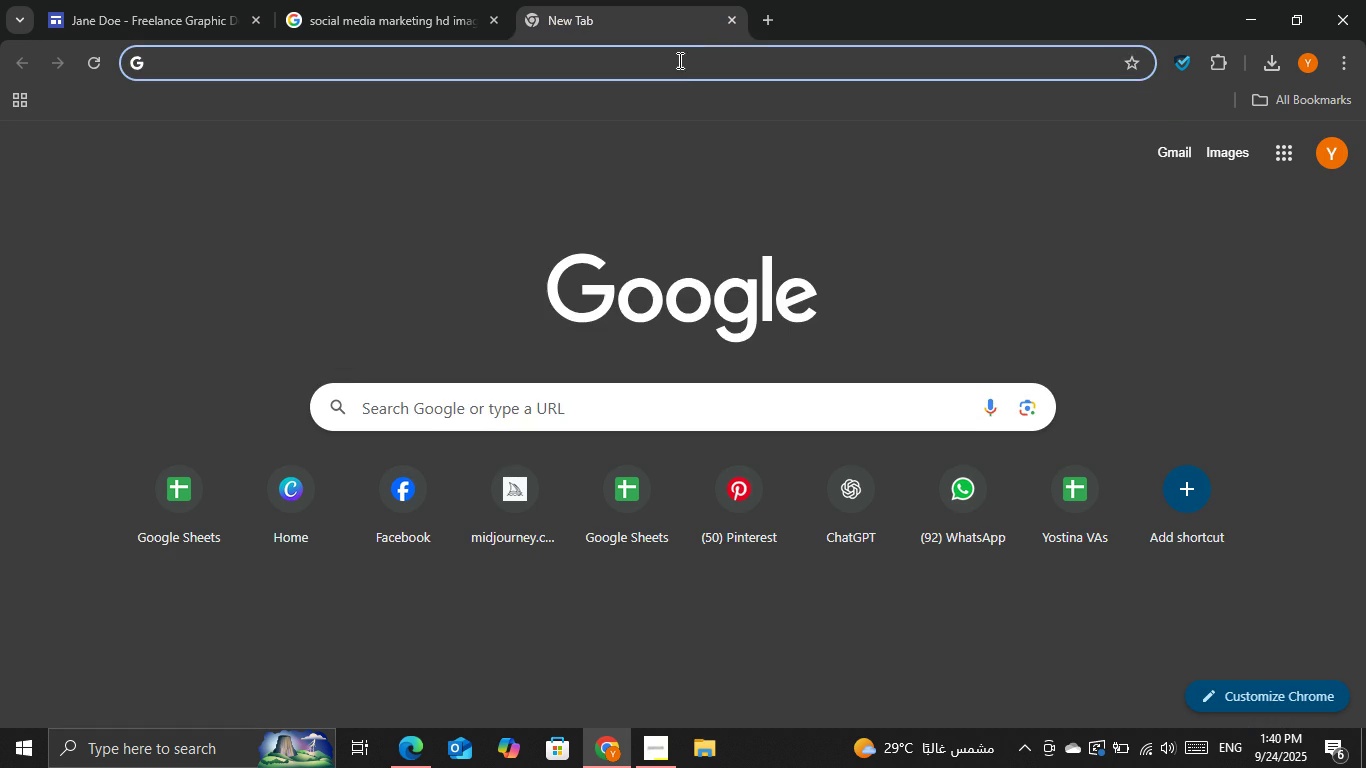 
left_click([678, 60])
 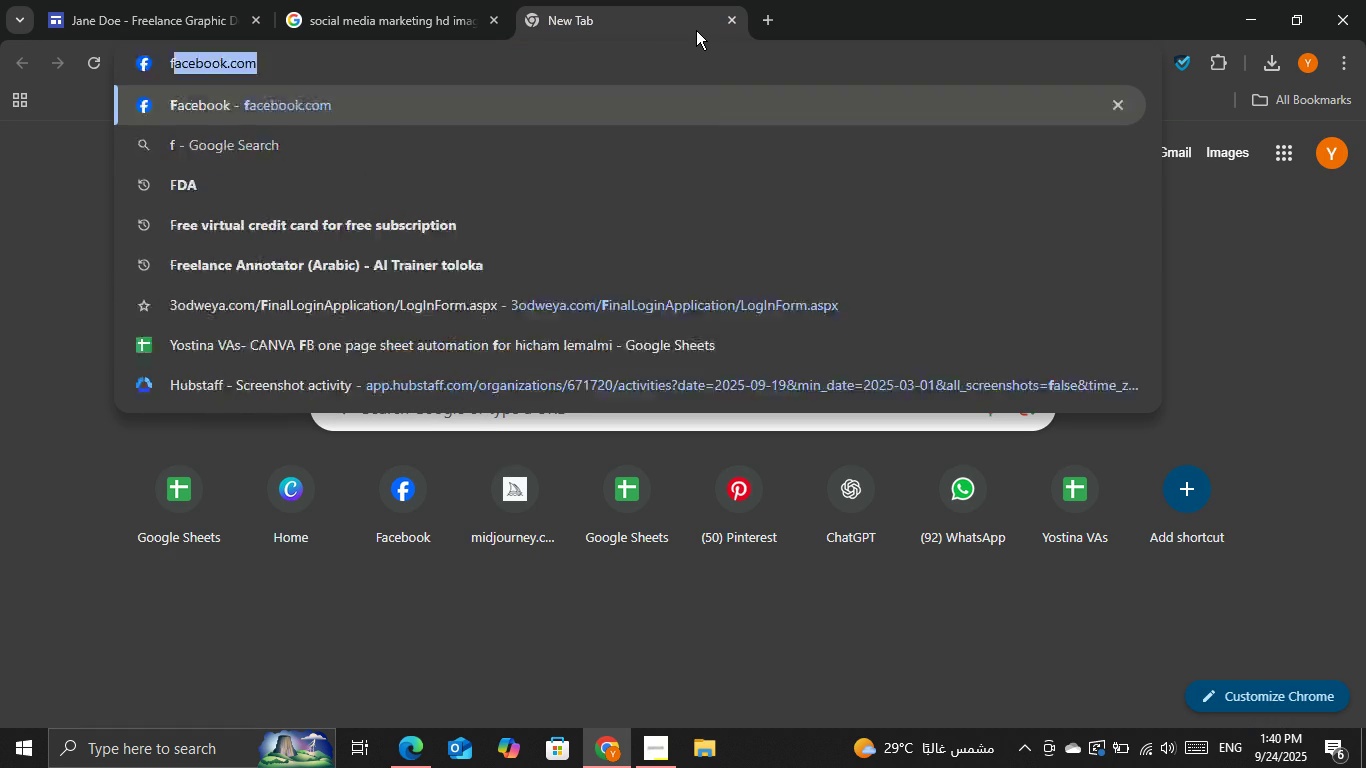 
type(for)
 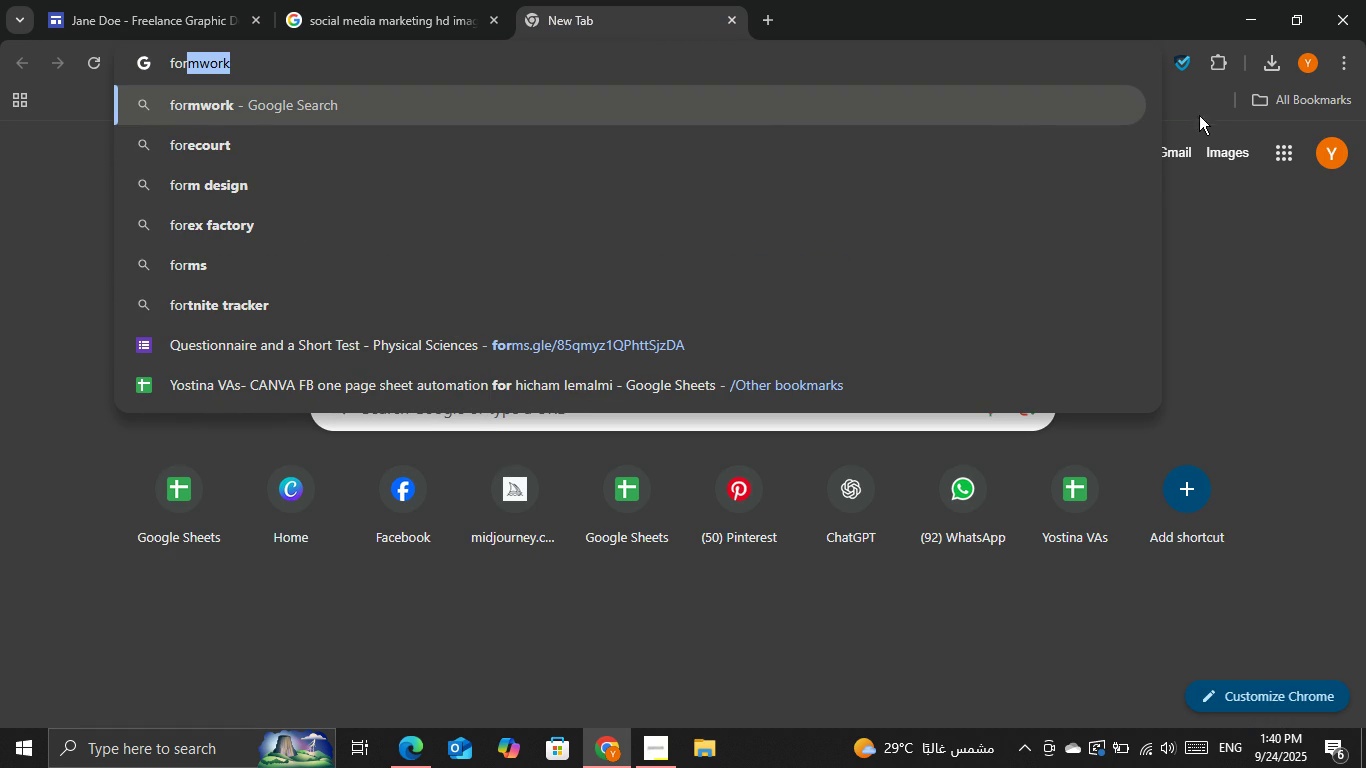 
left_click([1270, 146])
 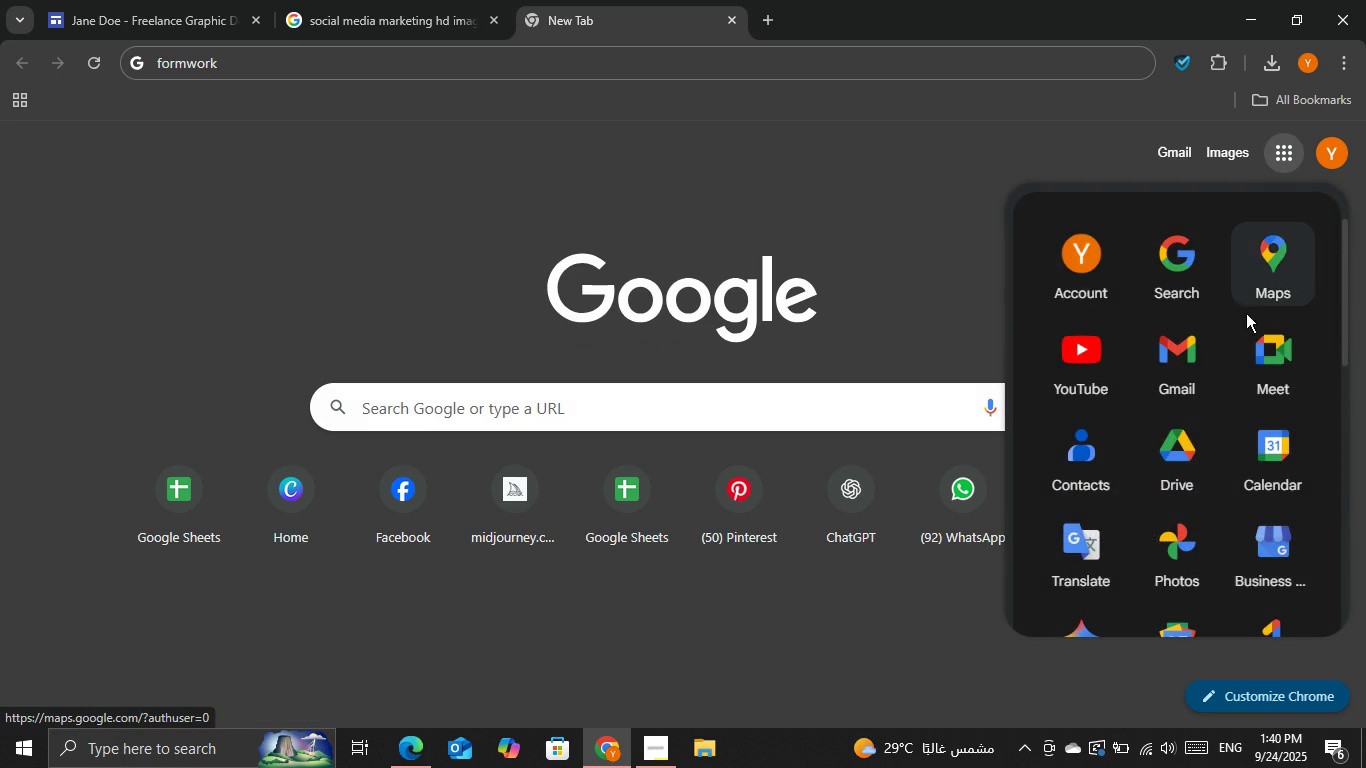 
scroll: coordinate [1205, 399], scroll_direction: down, amount: 5.0
 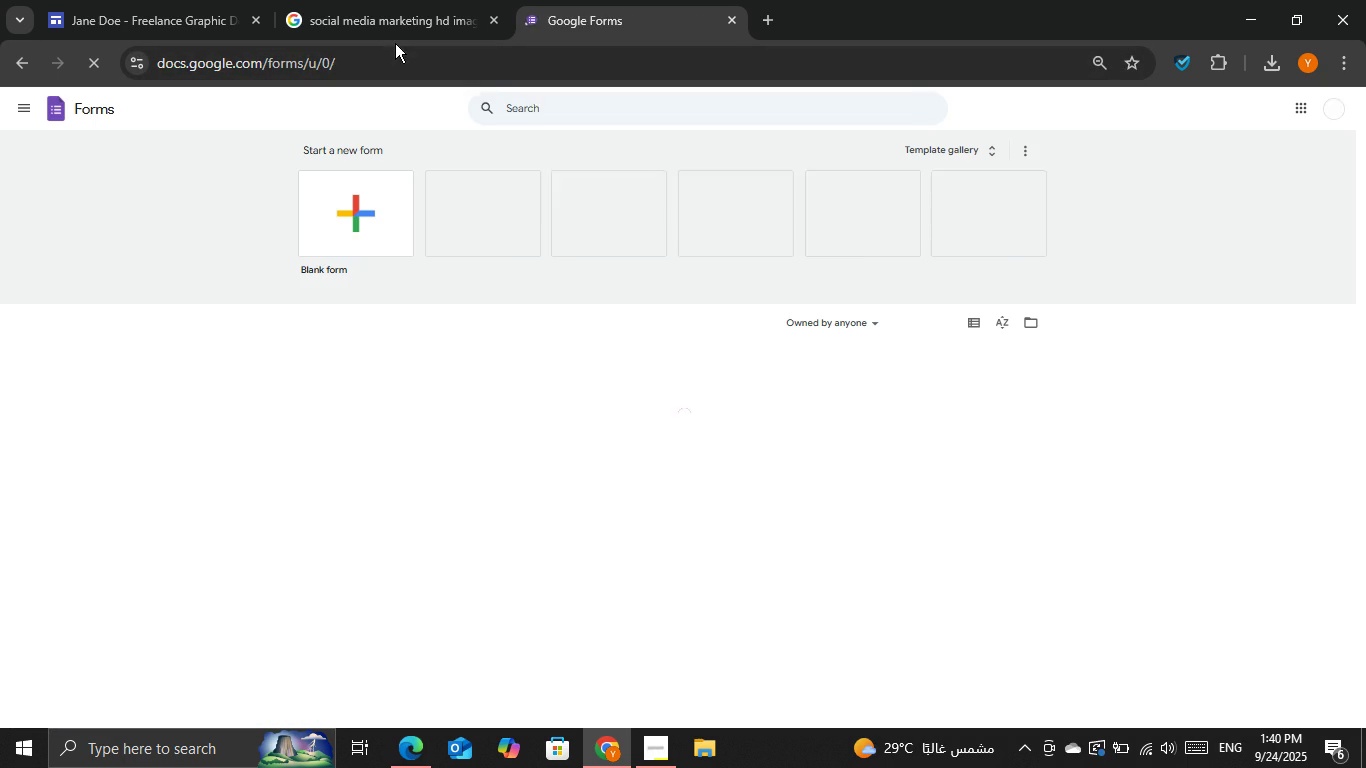 
left_click([325, 211])
 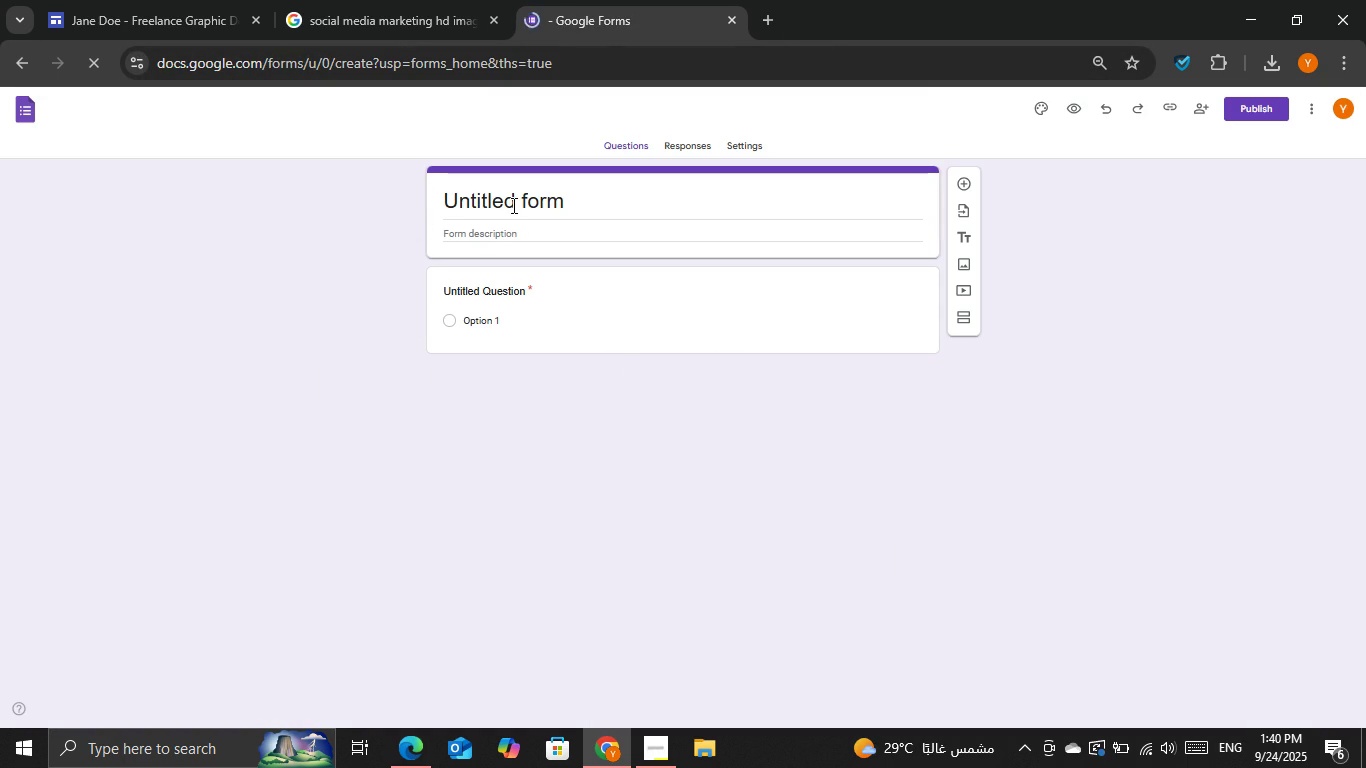 
double_click([514, 204])
 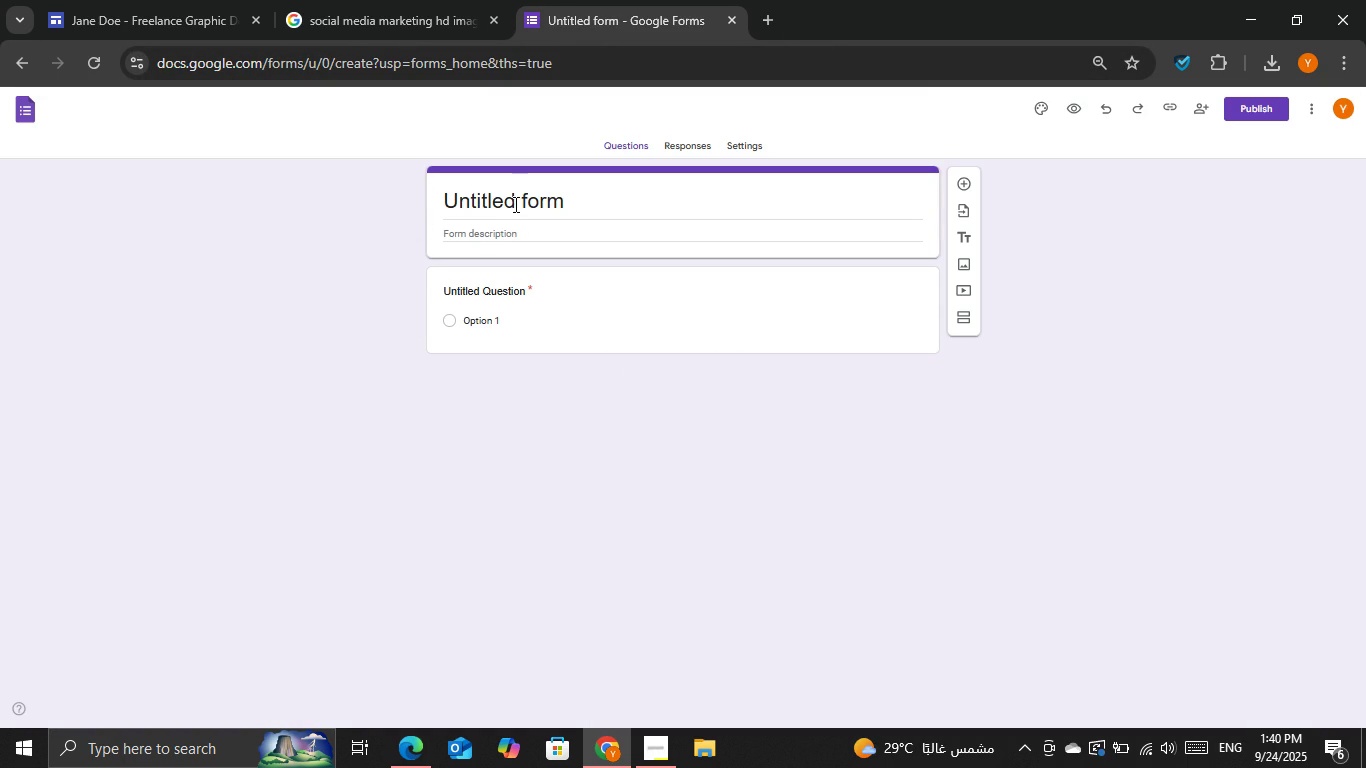 
triple_click([514, 204])
 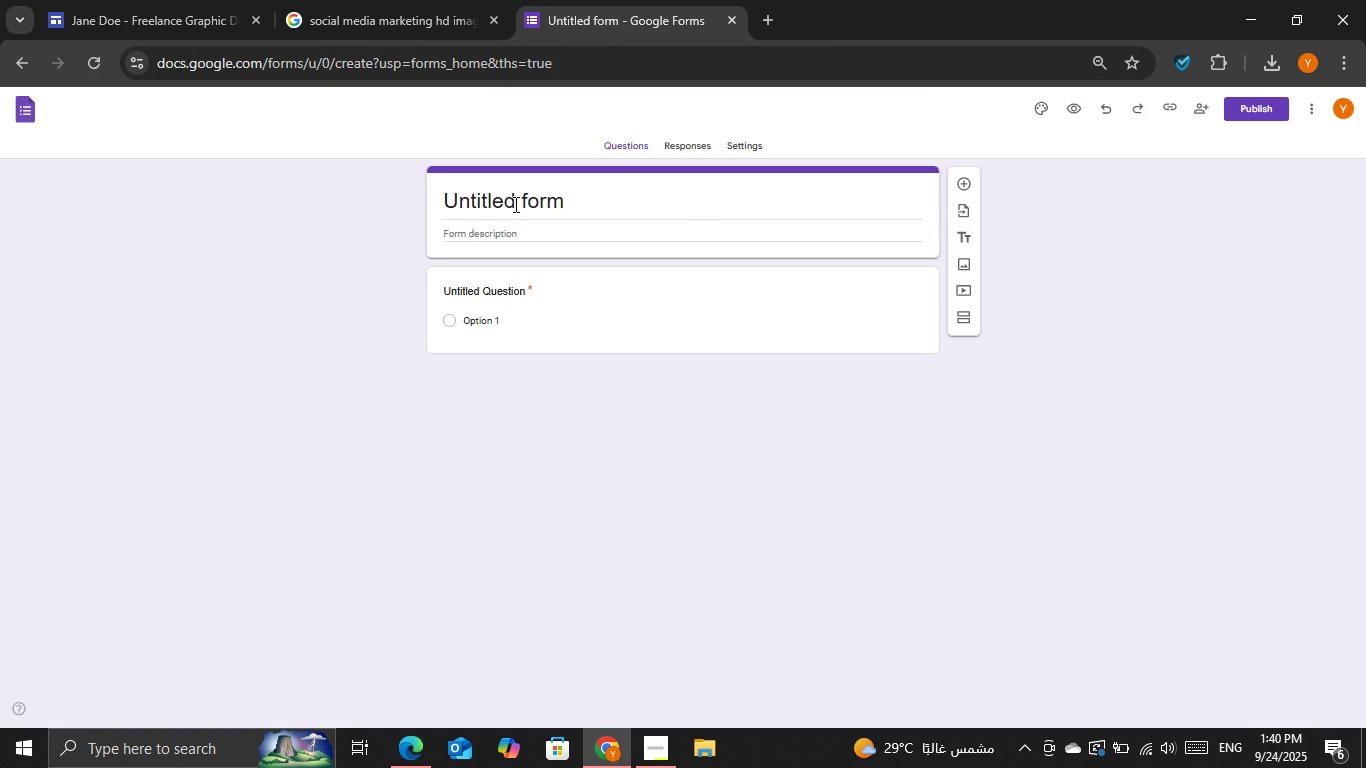 
left_click([514, 204])
 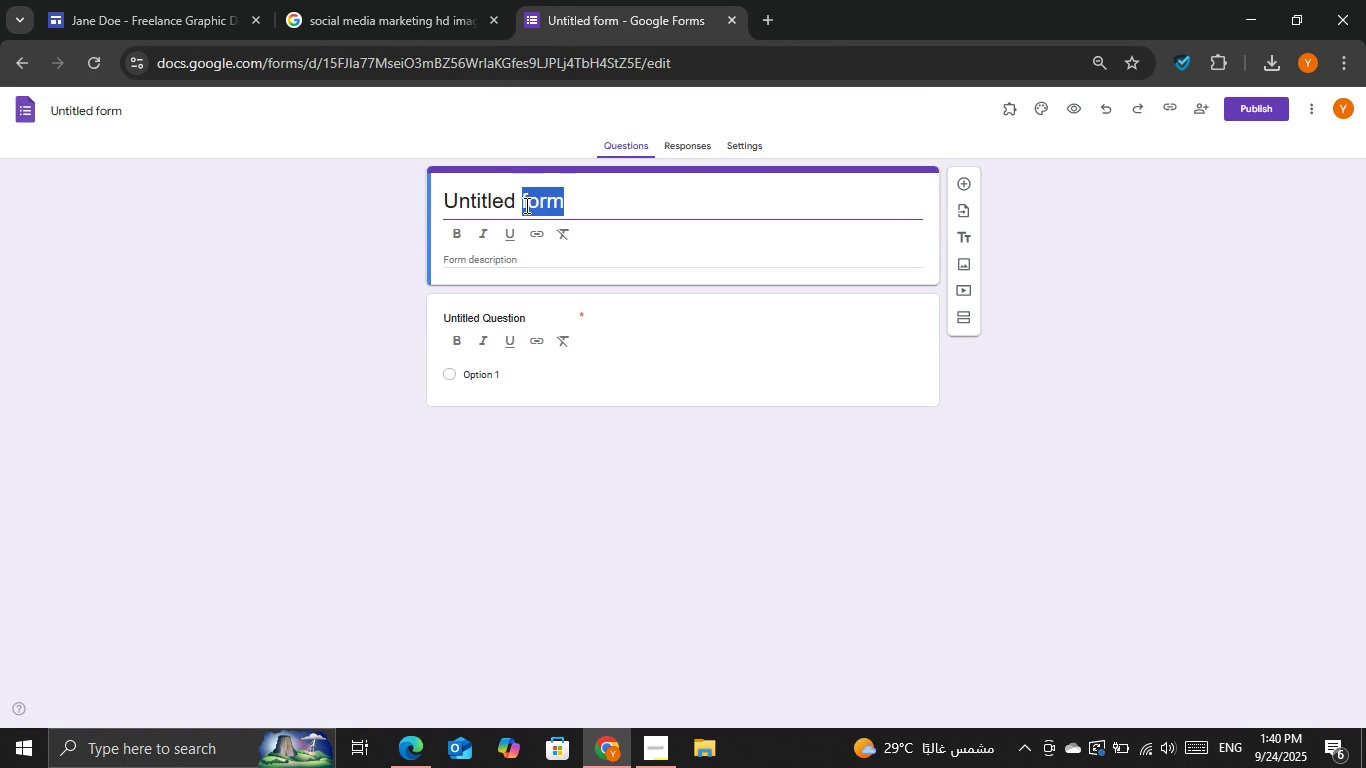 
double_click([525, 205])
 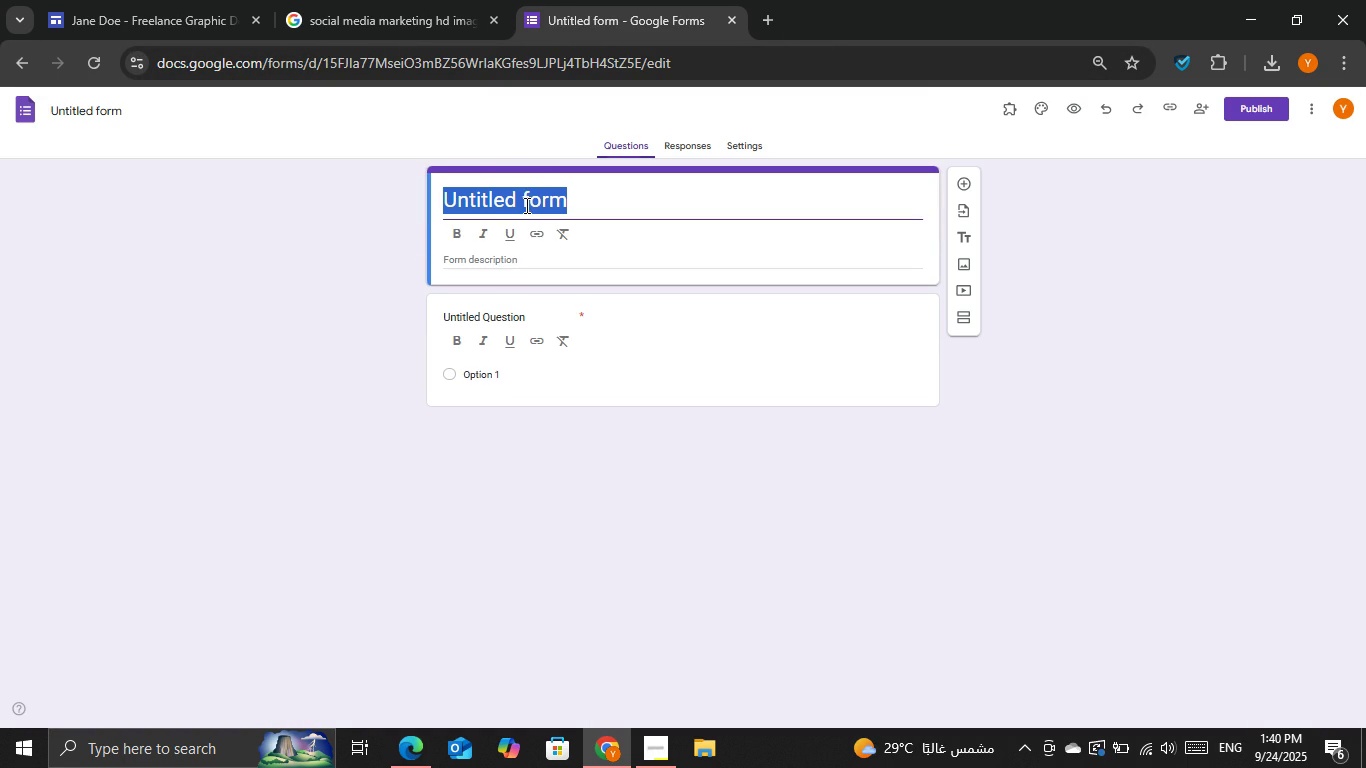 
triple_click([525, 205])
 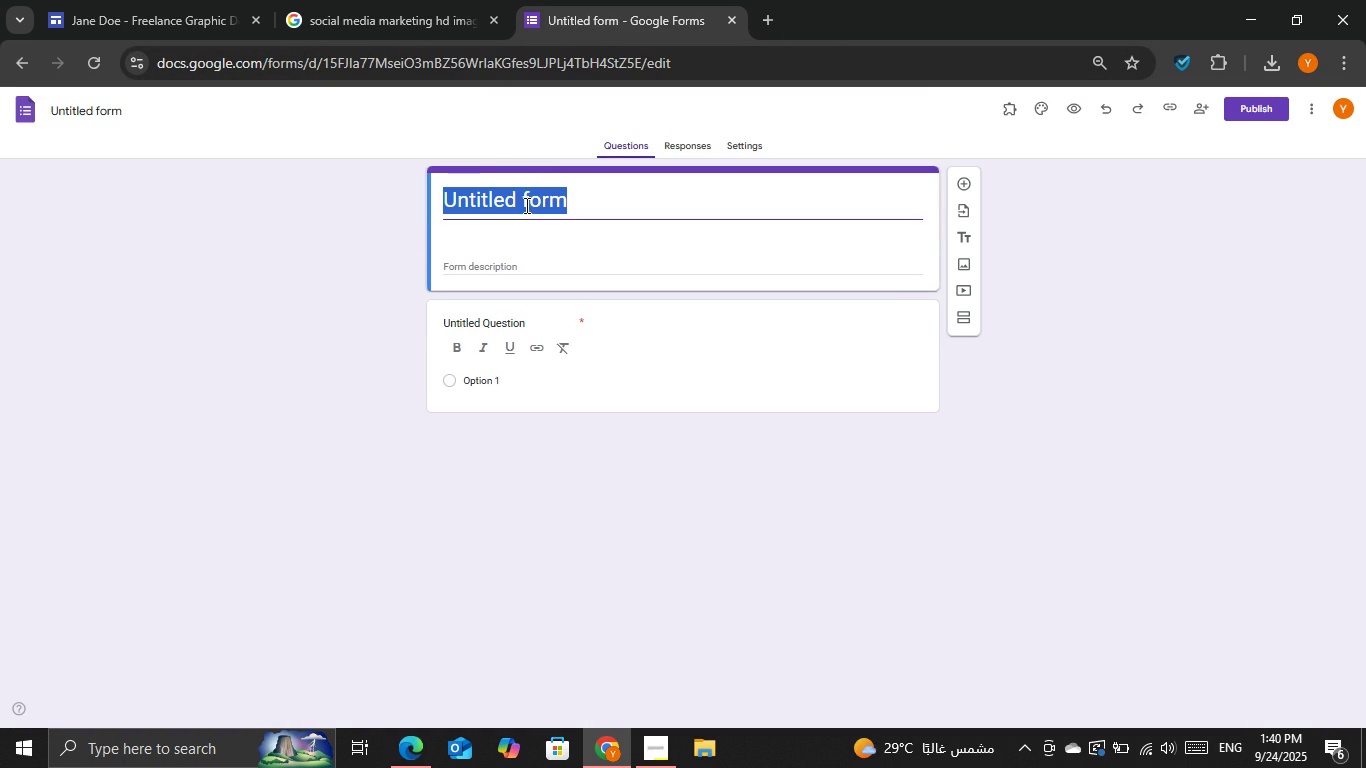 
triple_click([525, 205])
 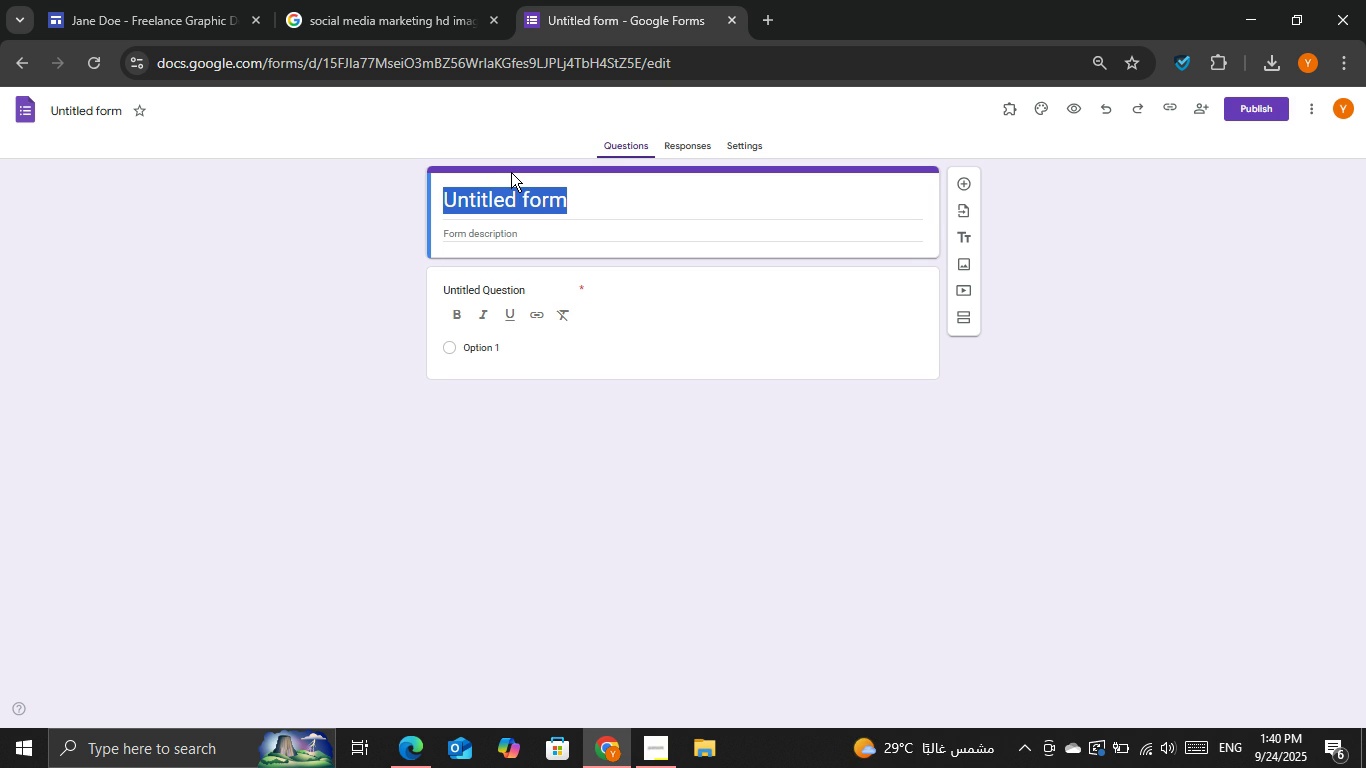 
key(Backspace)
 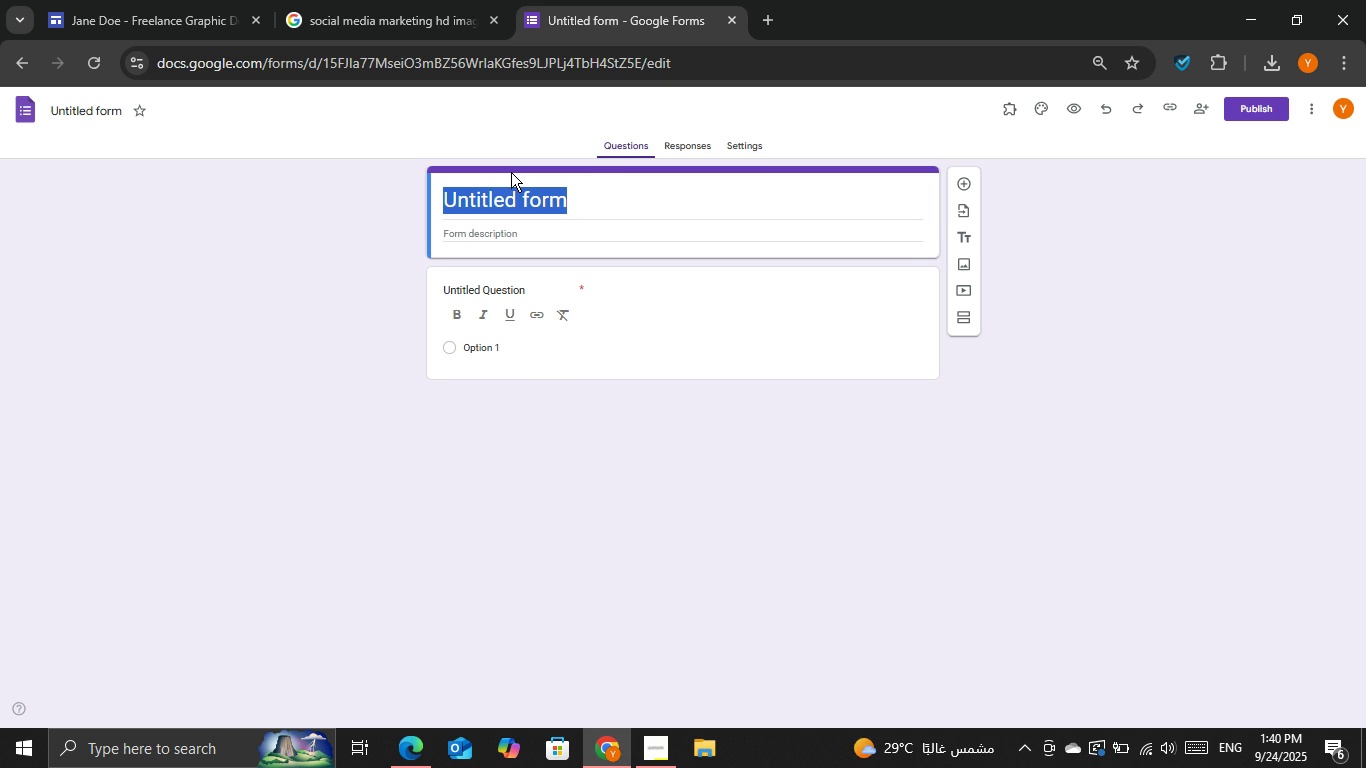 
key(Shift+K)
 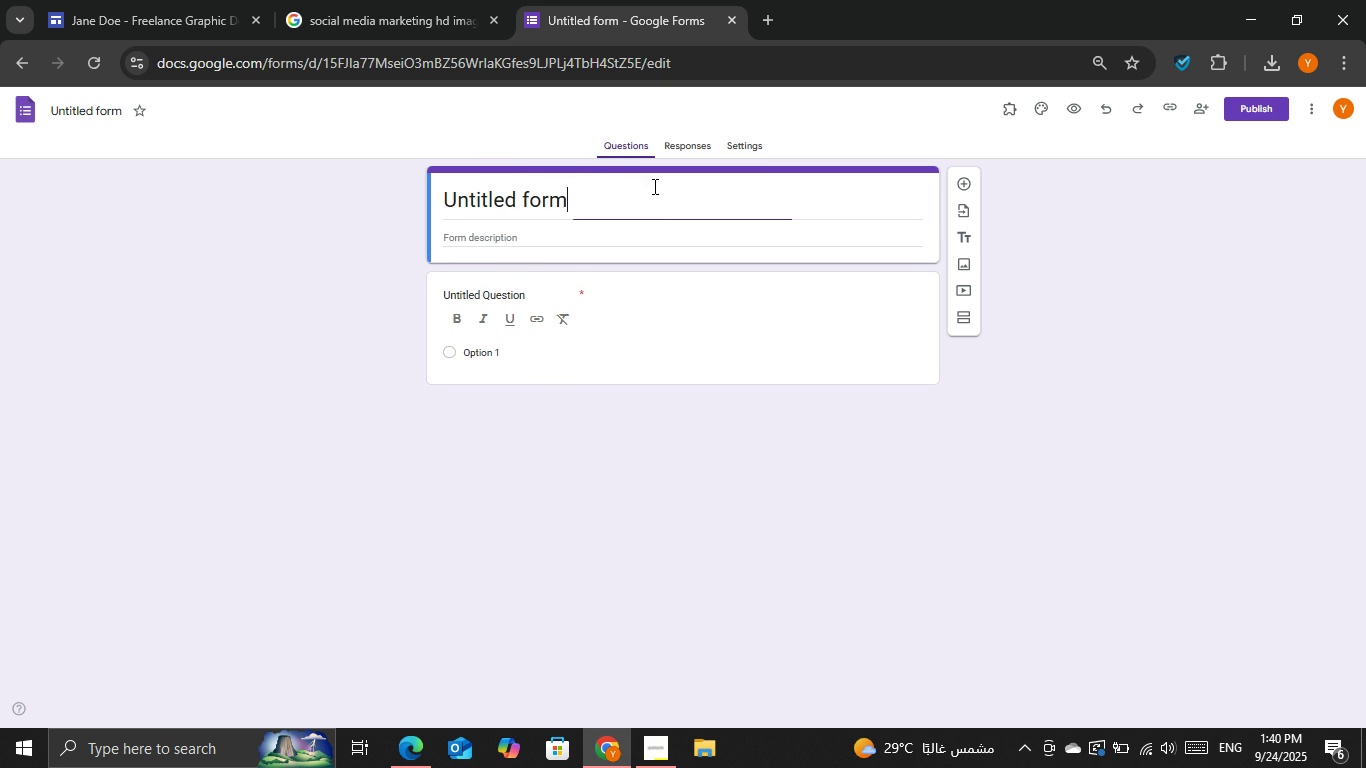 
double_click([645, 194])
 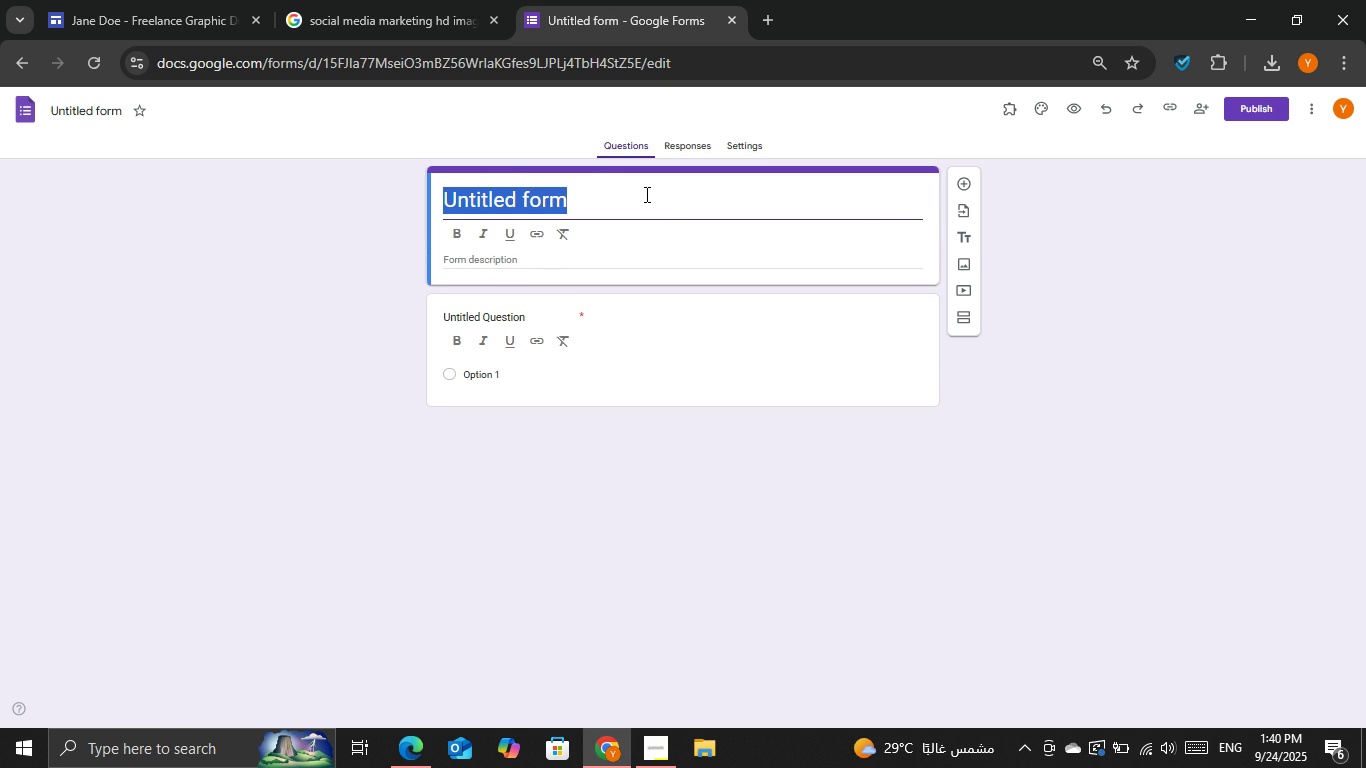 
triple_click([645, 194])
 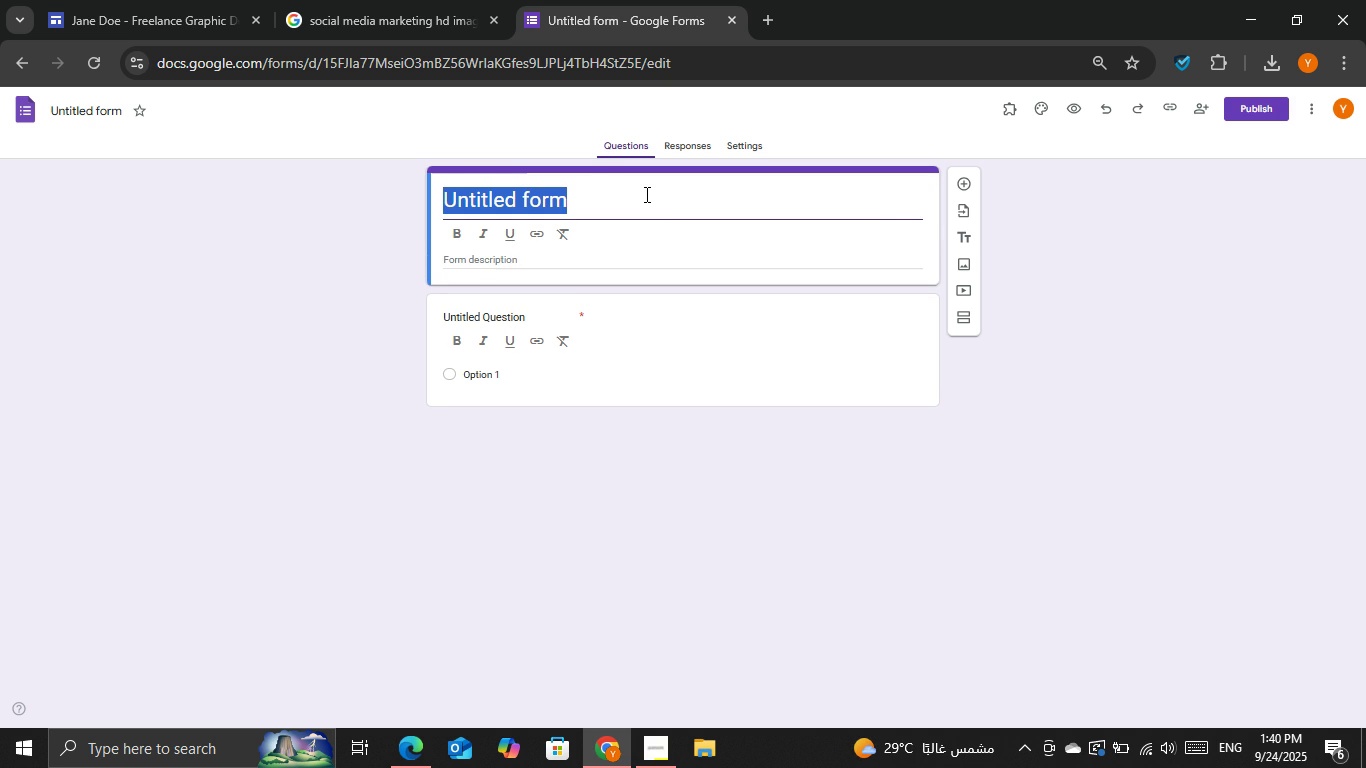 
triple_click([645, 194])
 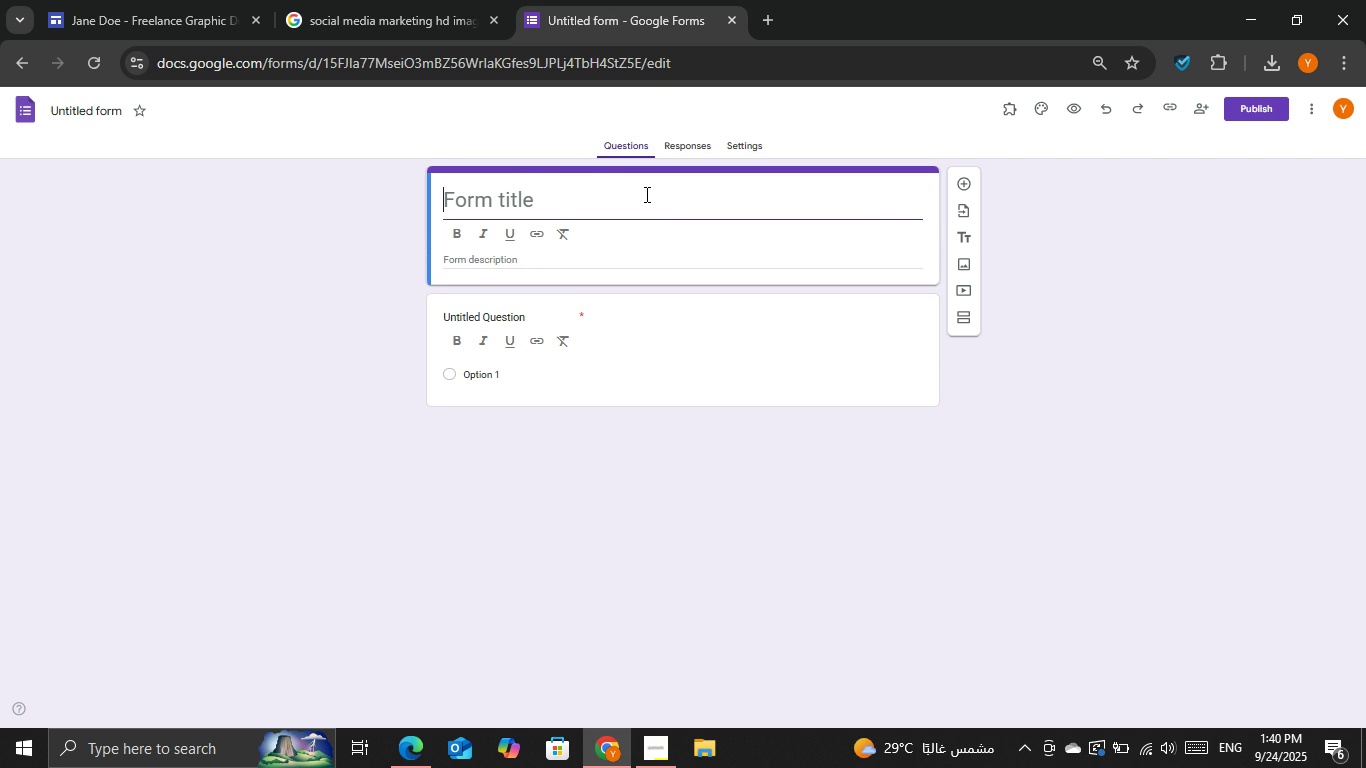 
triple_click([645, 194])
 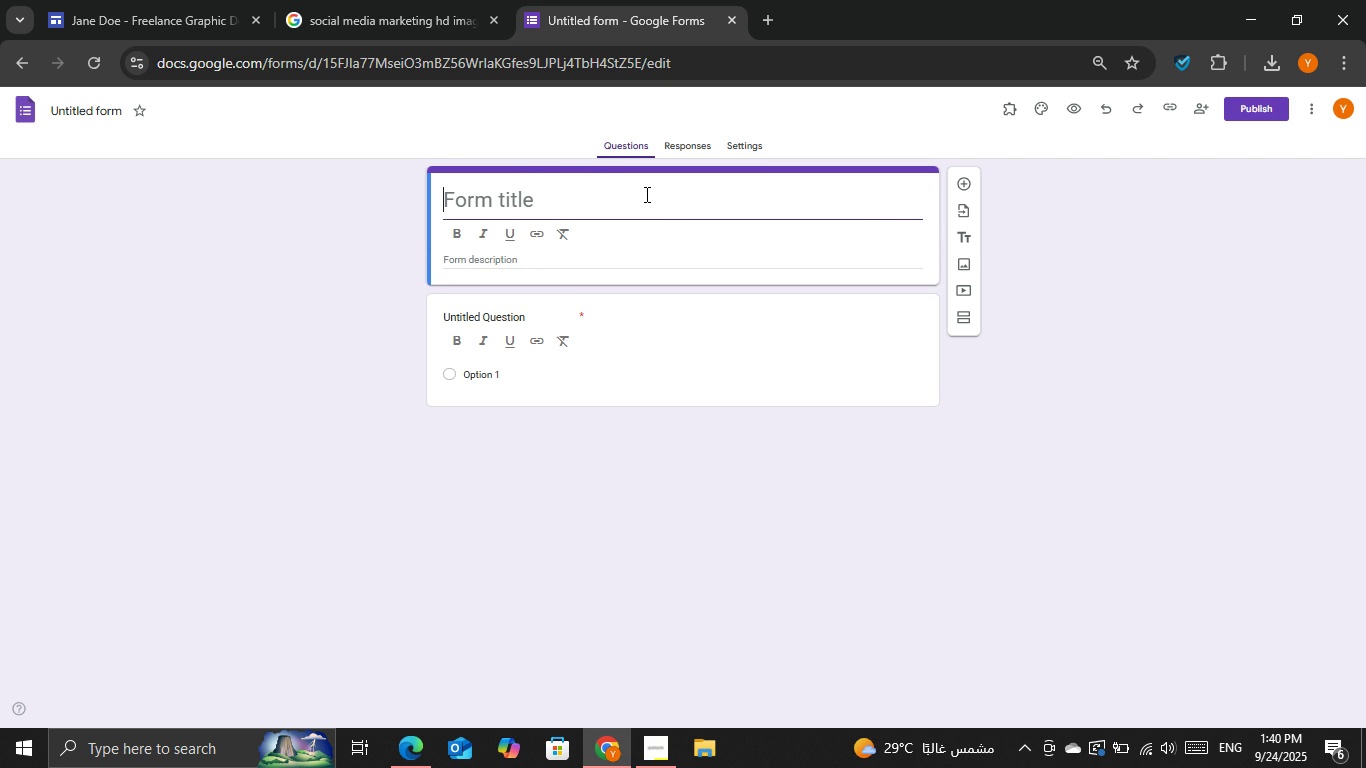 
key(Backspace)
type(joe)
key(Backspace)
key(Backspace)
type(ane doe)
 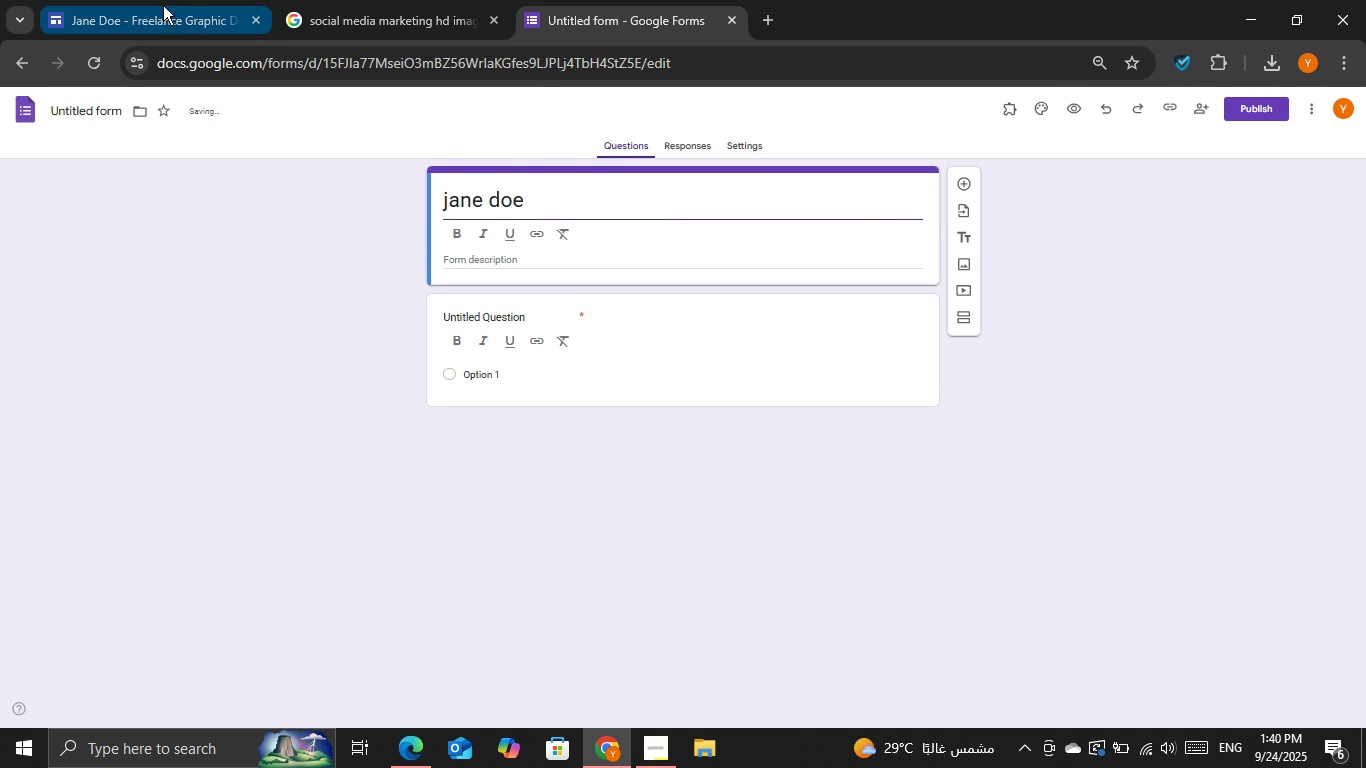 
left_click([163, 5])
 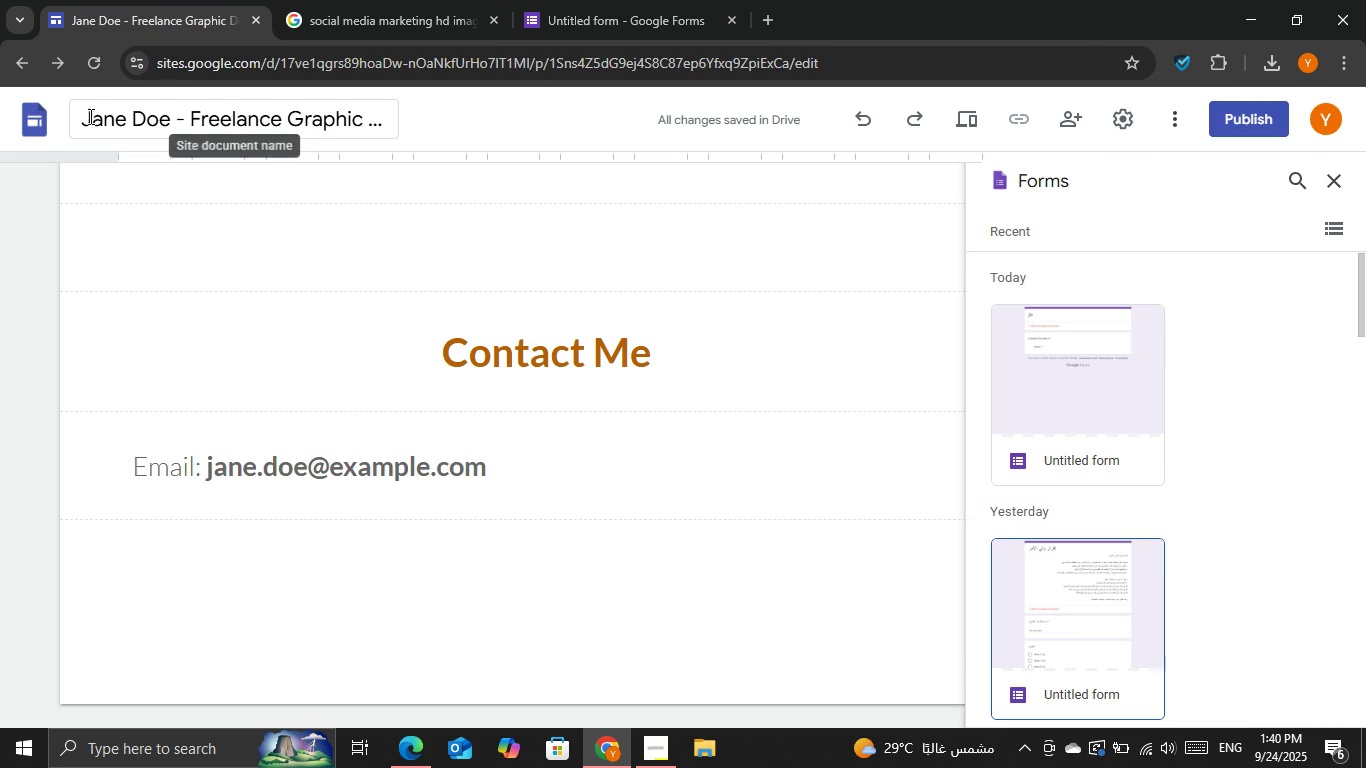 
left_click_drag(start_coordinate=[85, 117], to_coordinate=[400, 108])
 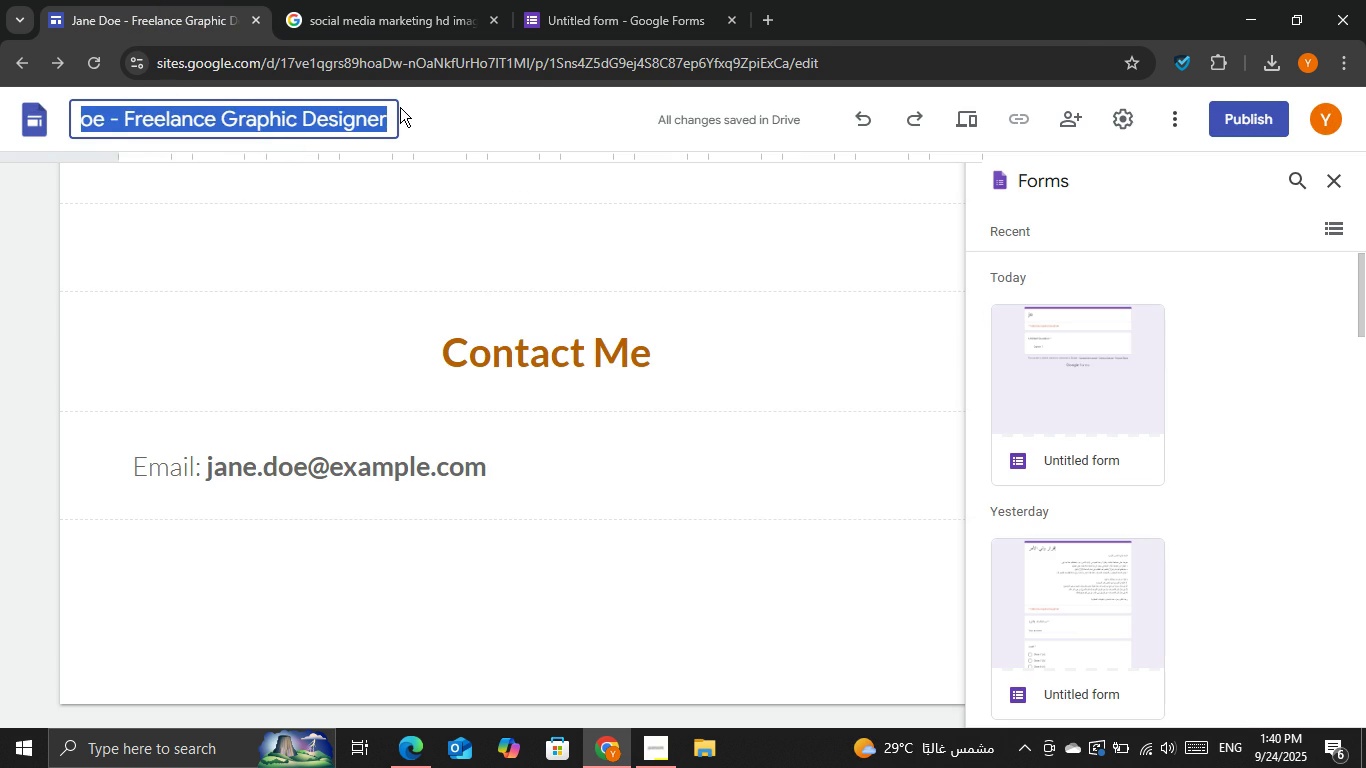 
key(Control+C)
 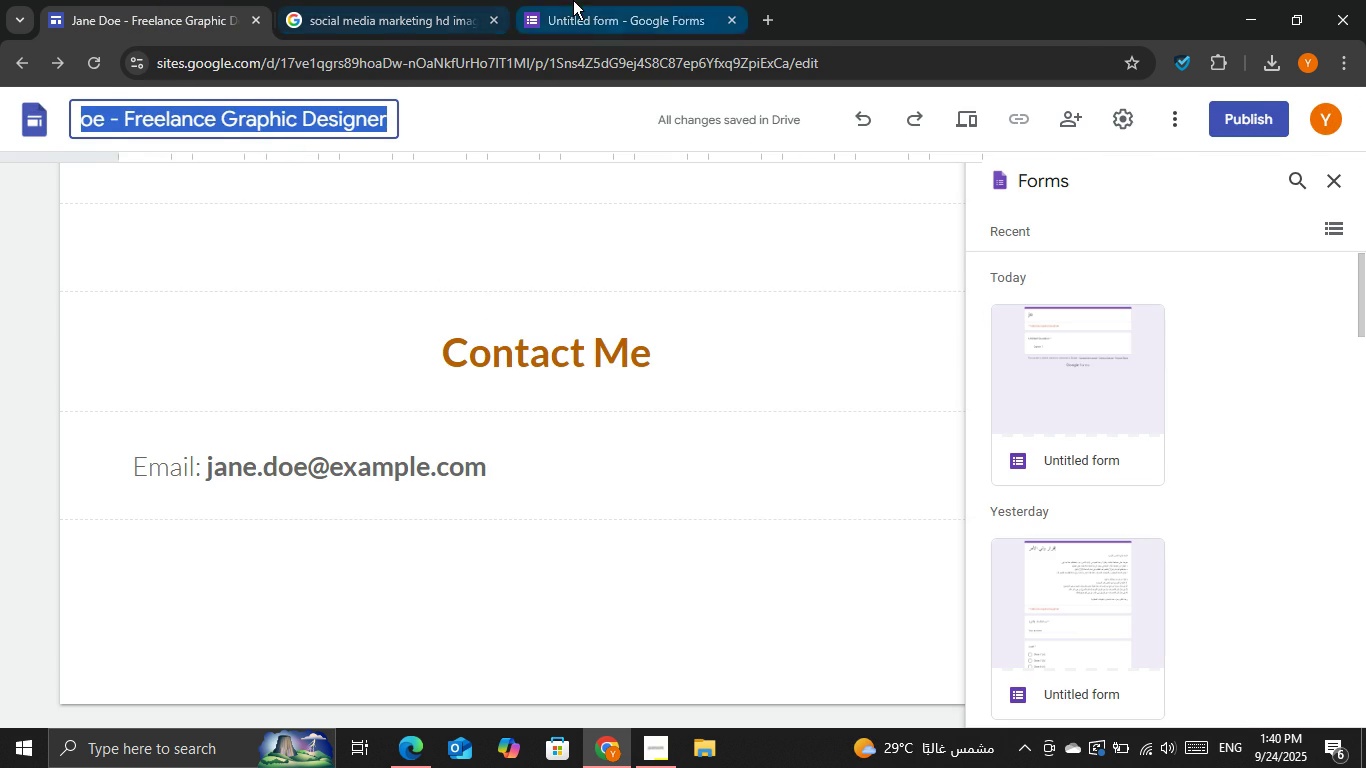 
left_click([573, 0])
 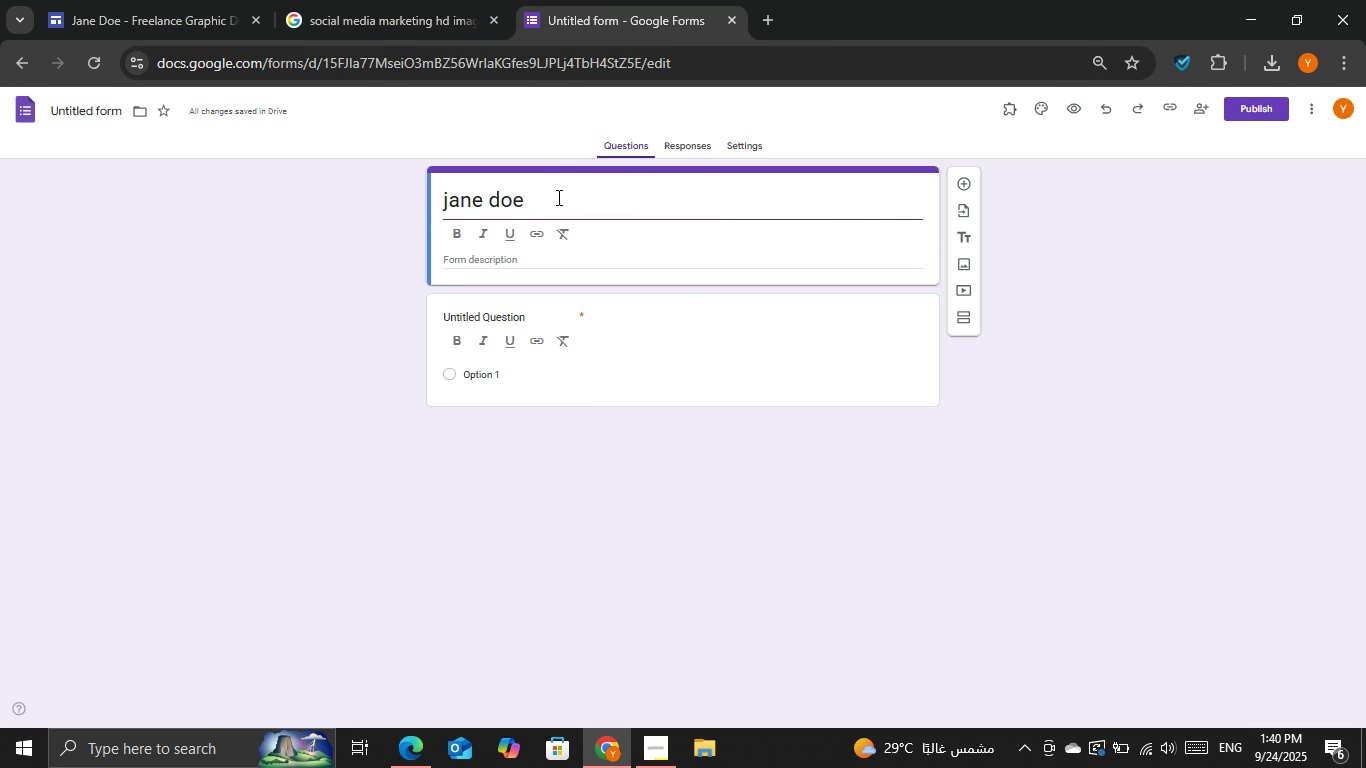 
double_click([557, 197])
 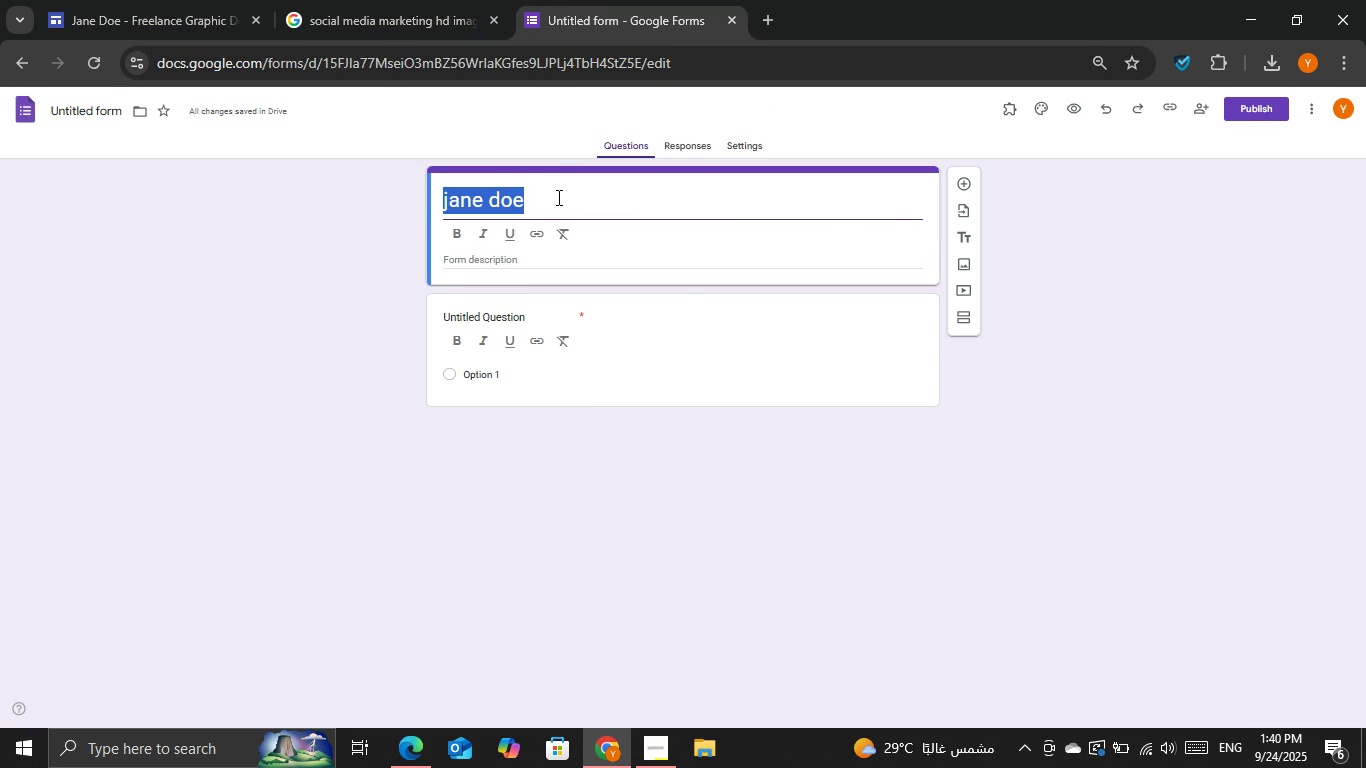 
triple_click([557, 197])
 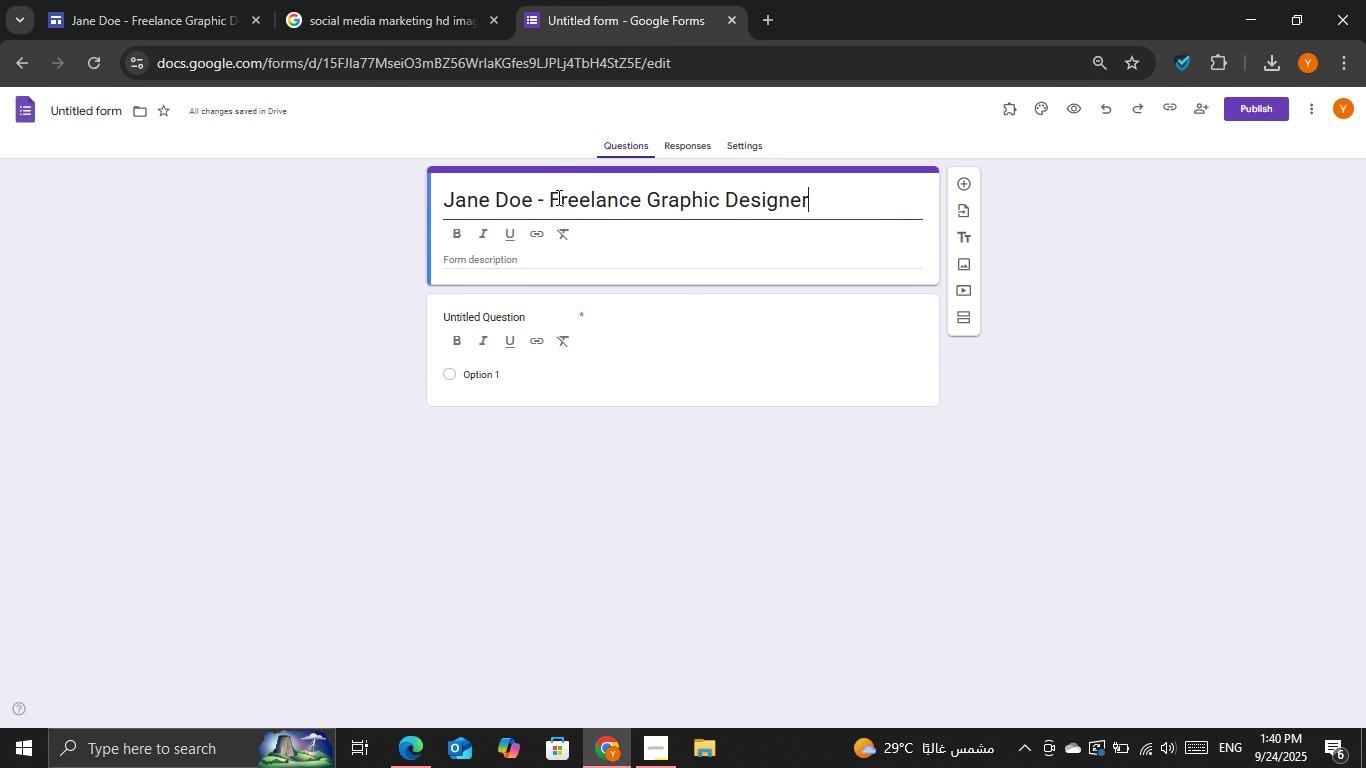 
triple_click([557, 197])
 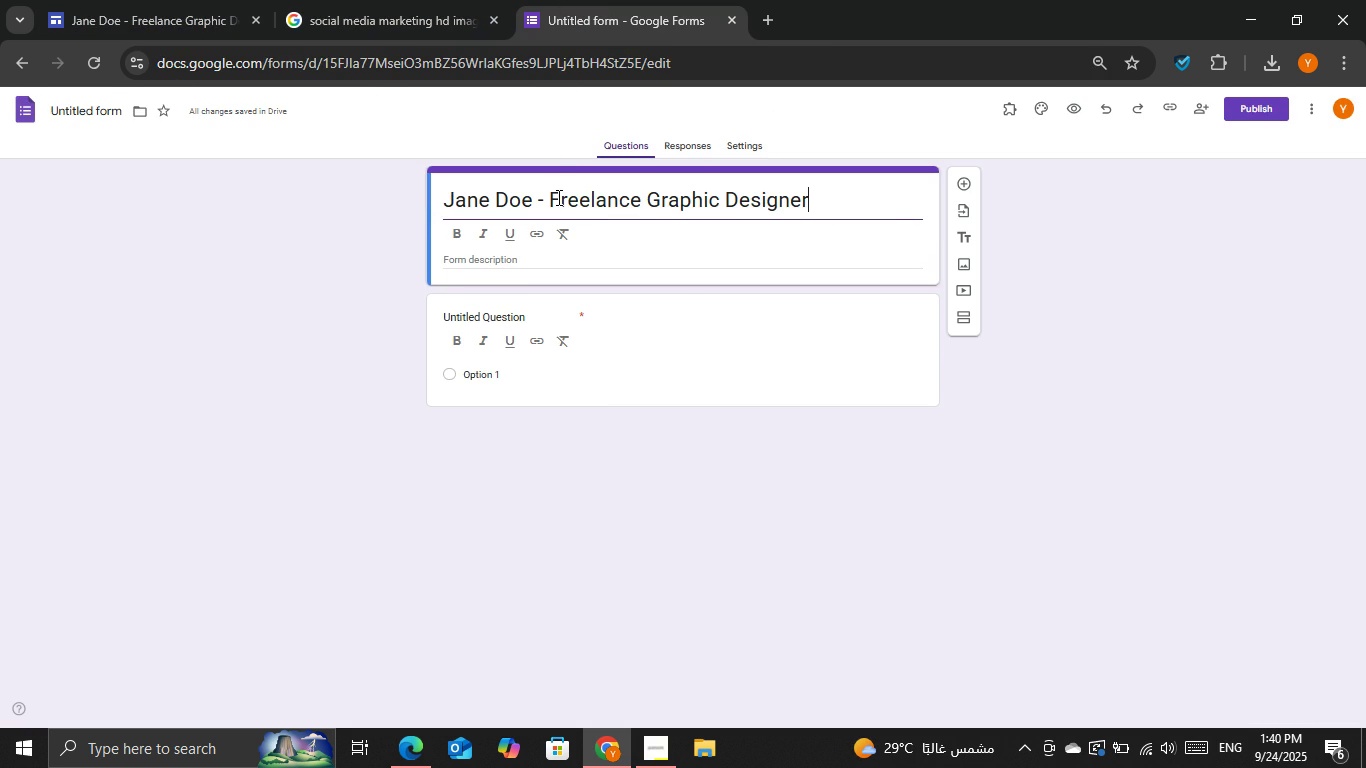 
key(Control+ControlLeft)
 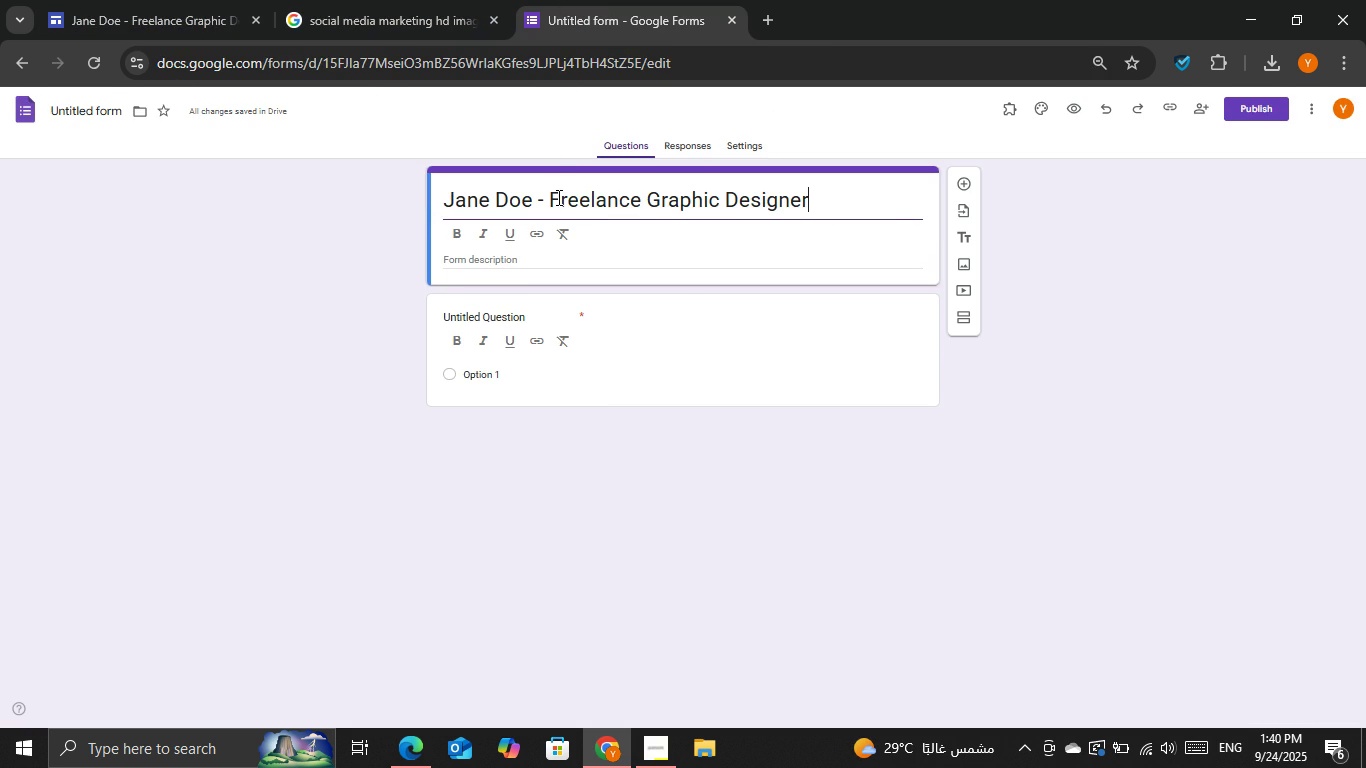 
key(Control+V)
 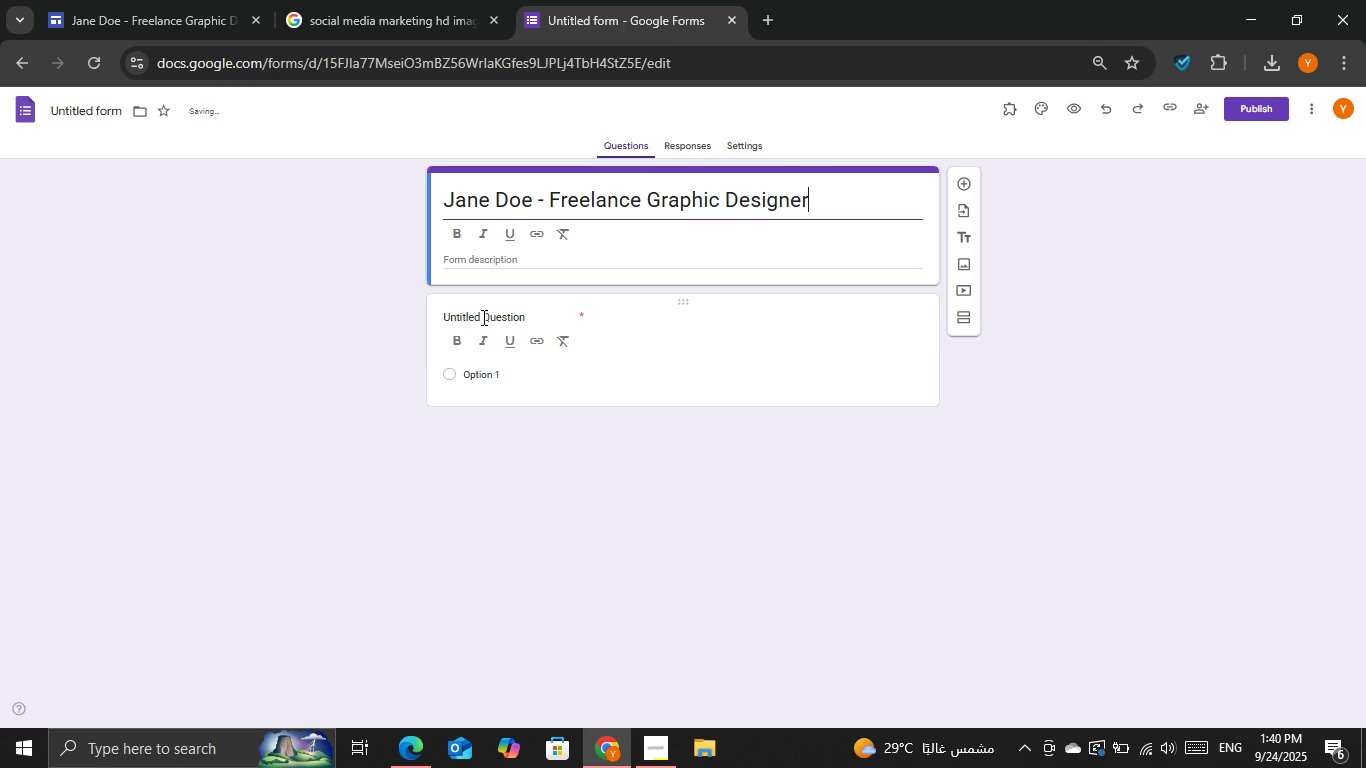 
double_click([482, 317])
 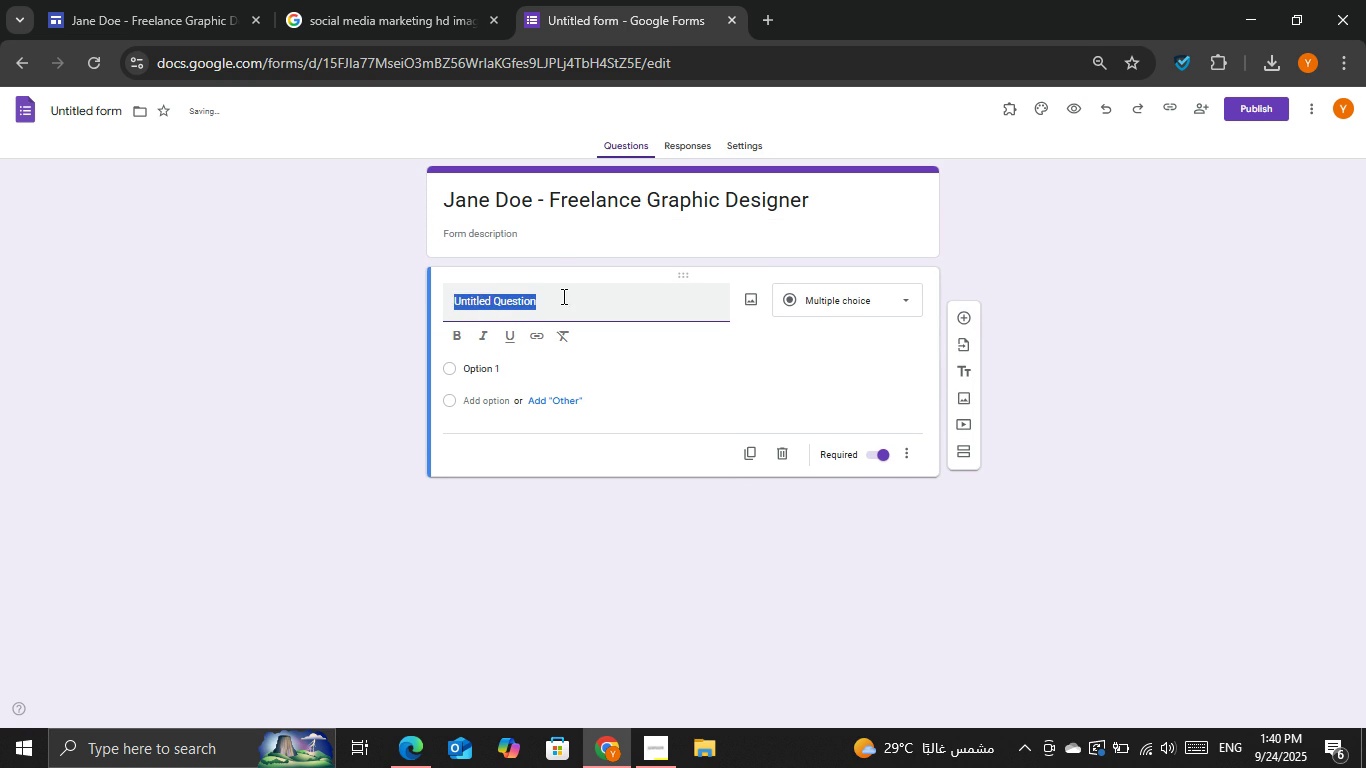 
double_click([562, 296])
 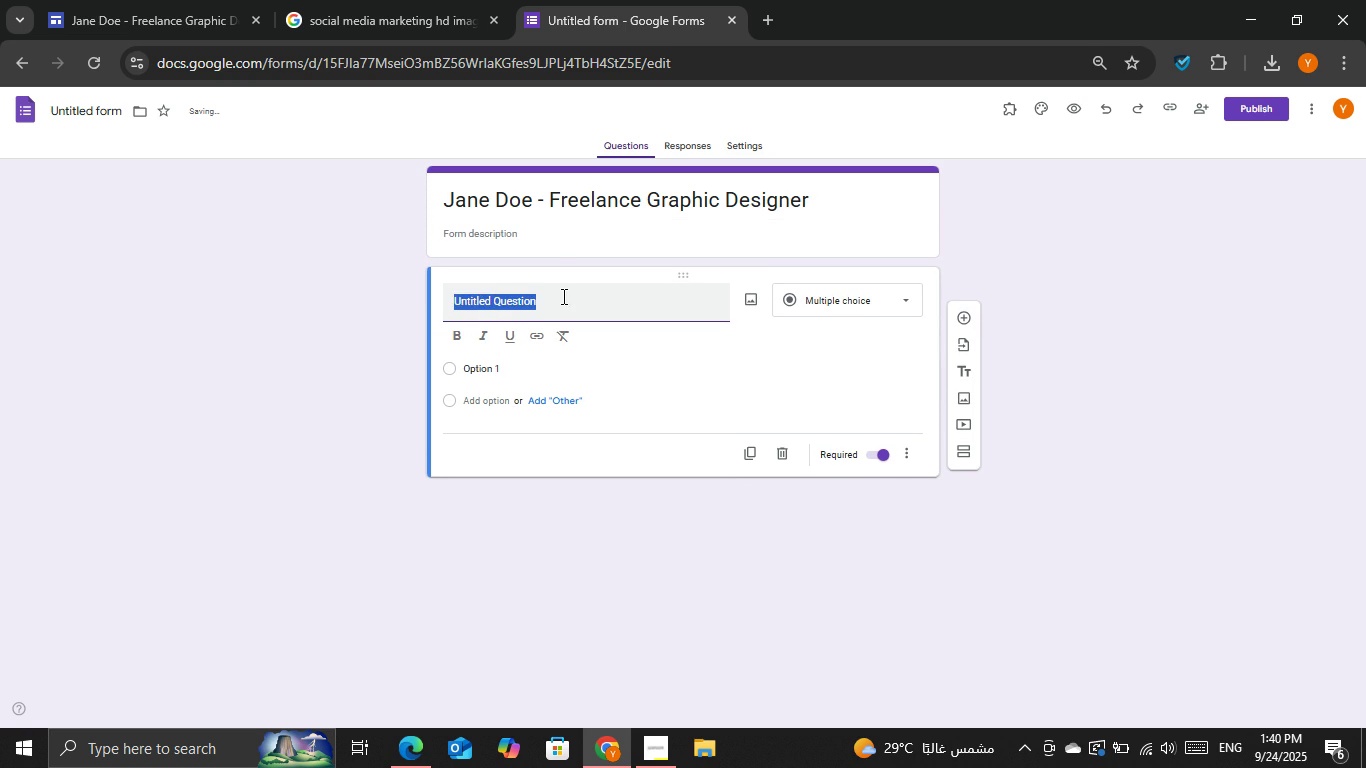 
triple_click([562, 296])
 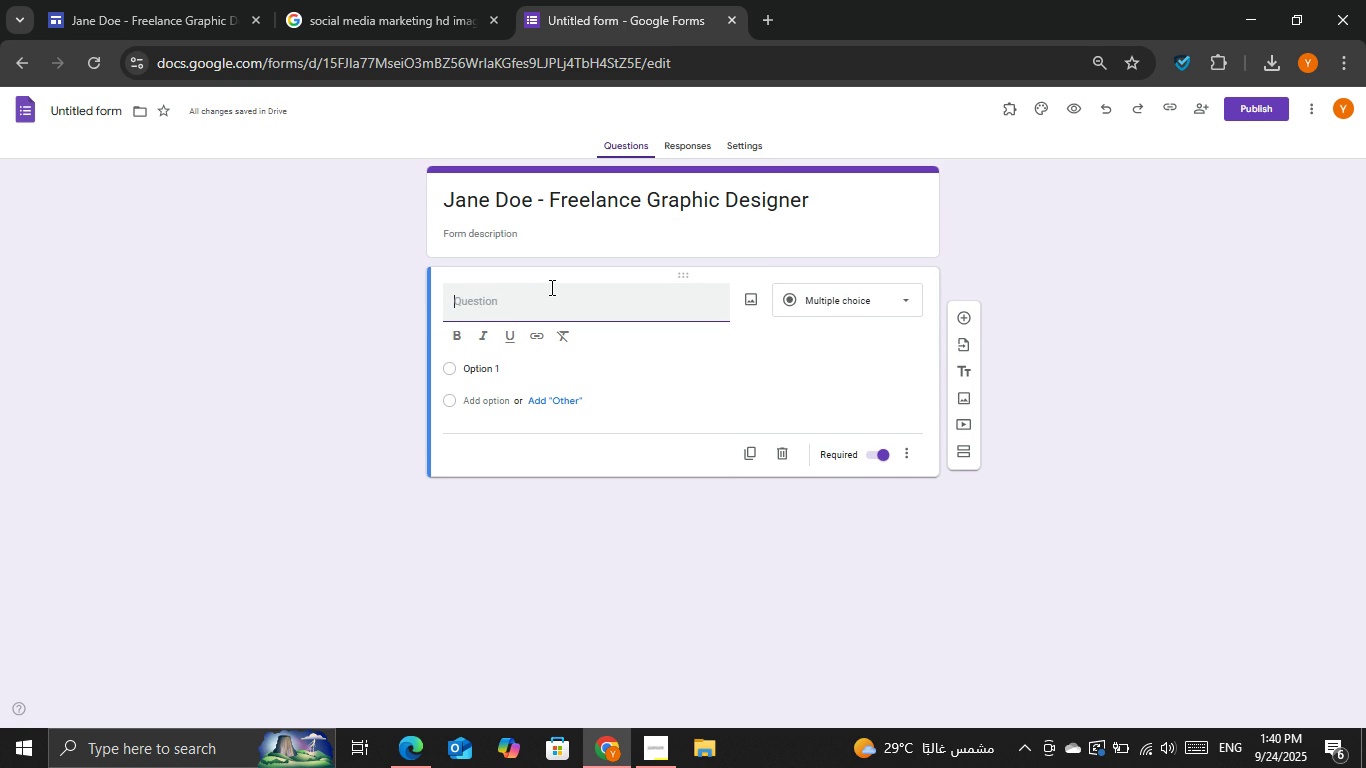 
key(Backspace)
type(Name)
 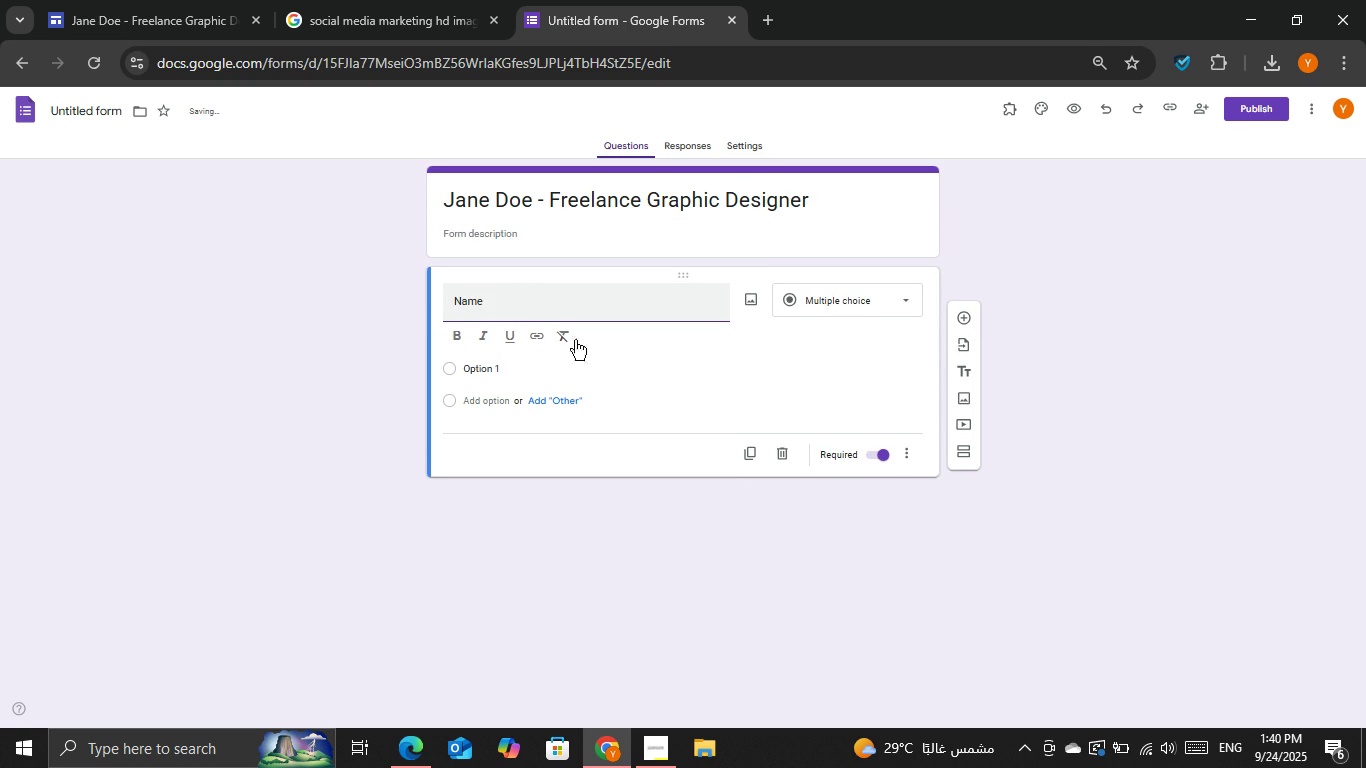 
left_click([852, 298])
 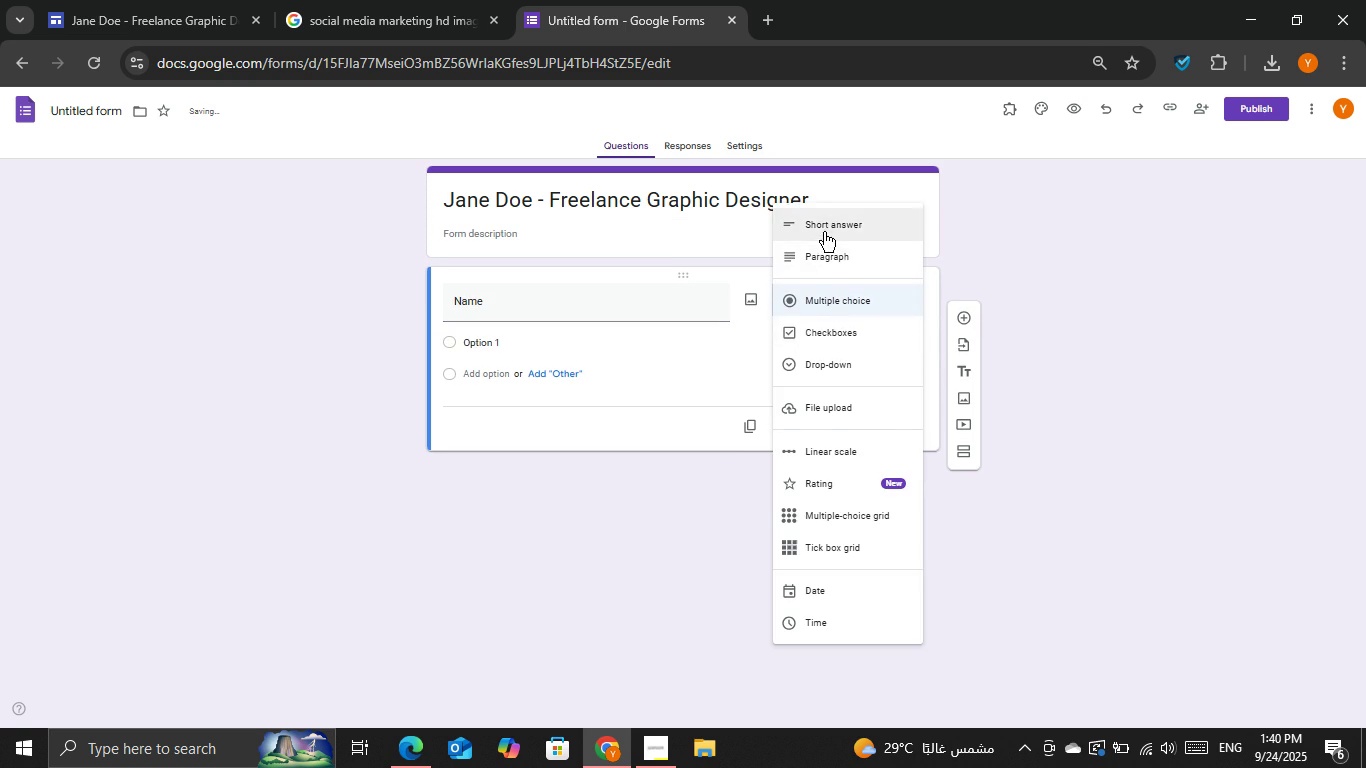 
left_click([824, 232])
 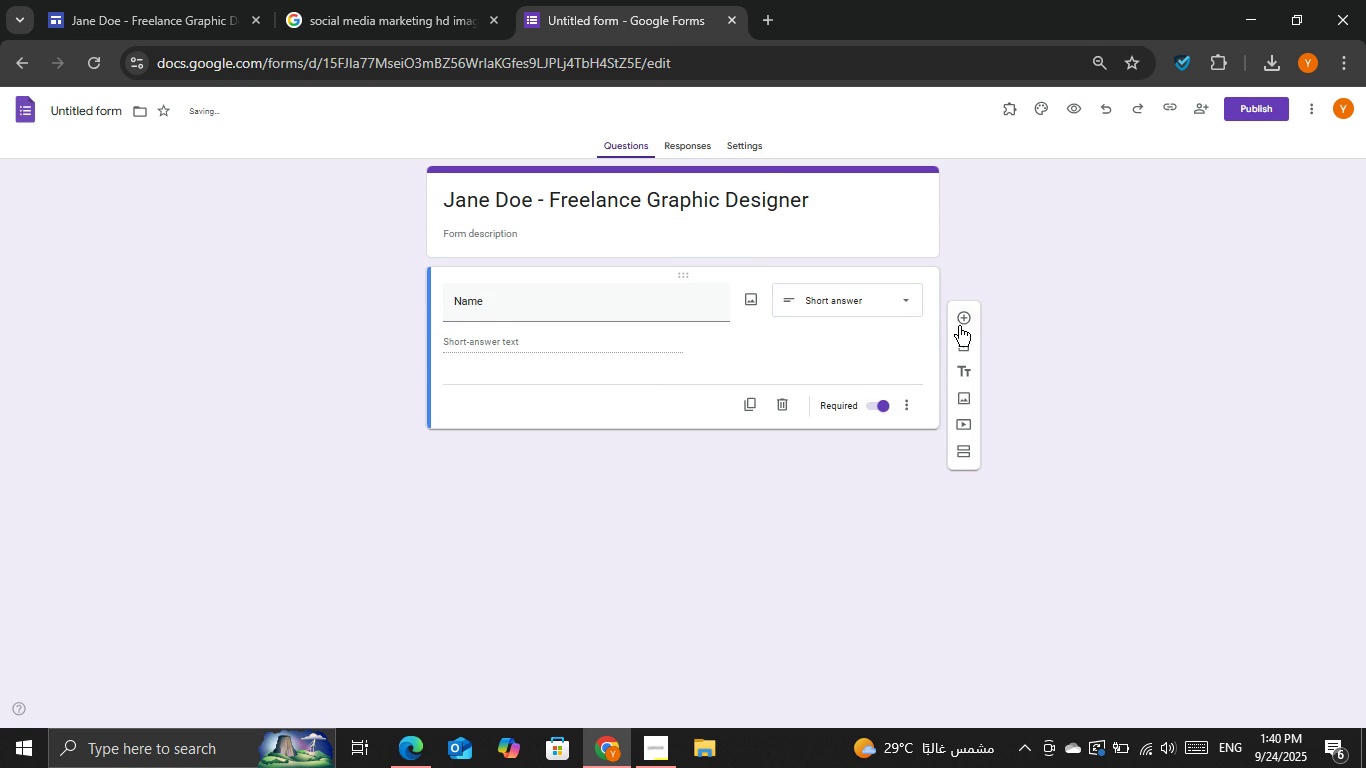 
left_click([963, 324])
 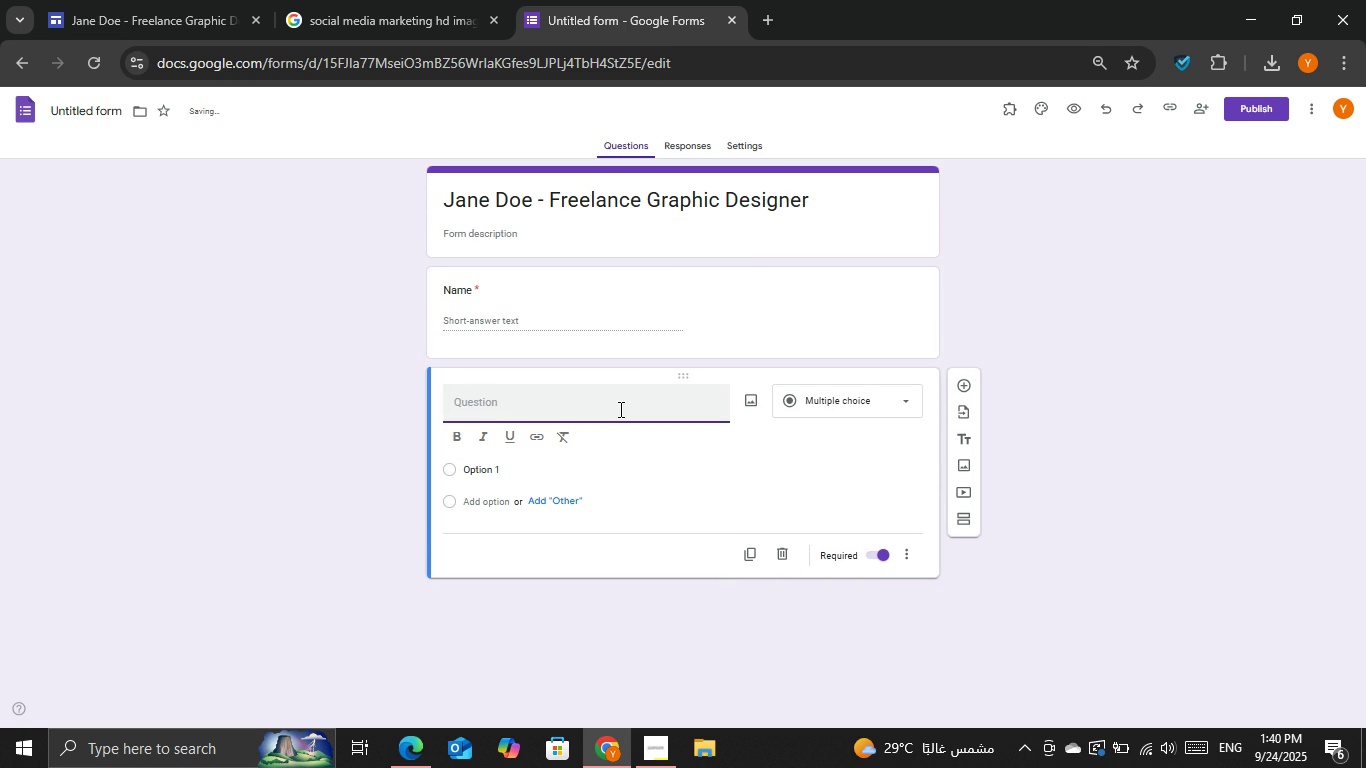 
left_click([619, 409])
 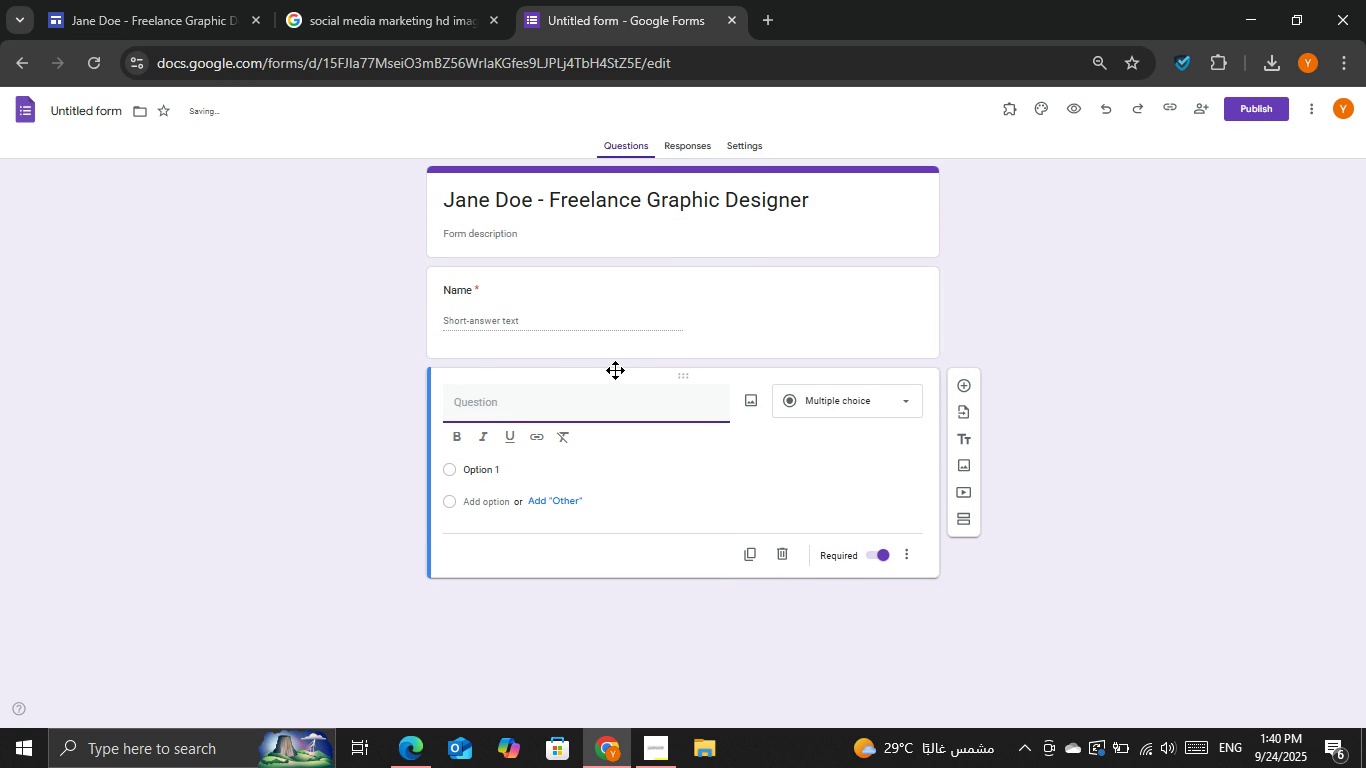 
type(C)
key(Backspace)
type(em)
key(Backspace)
type(mail)
 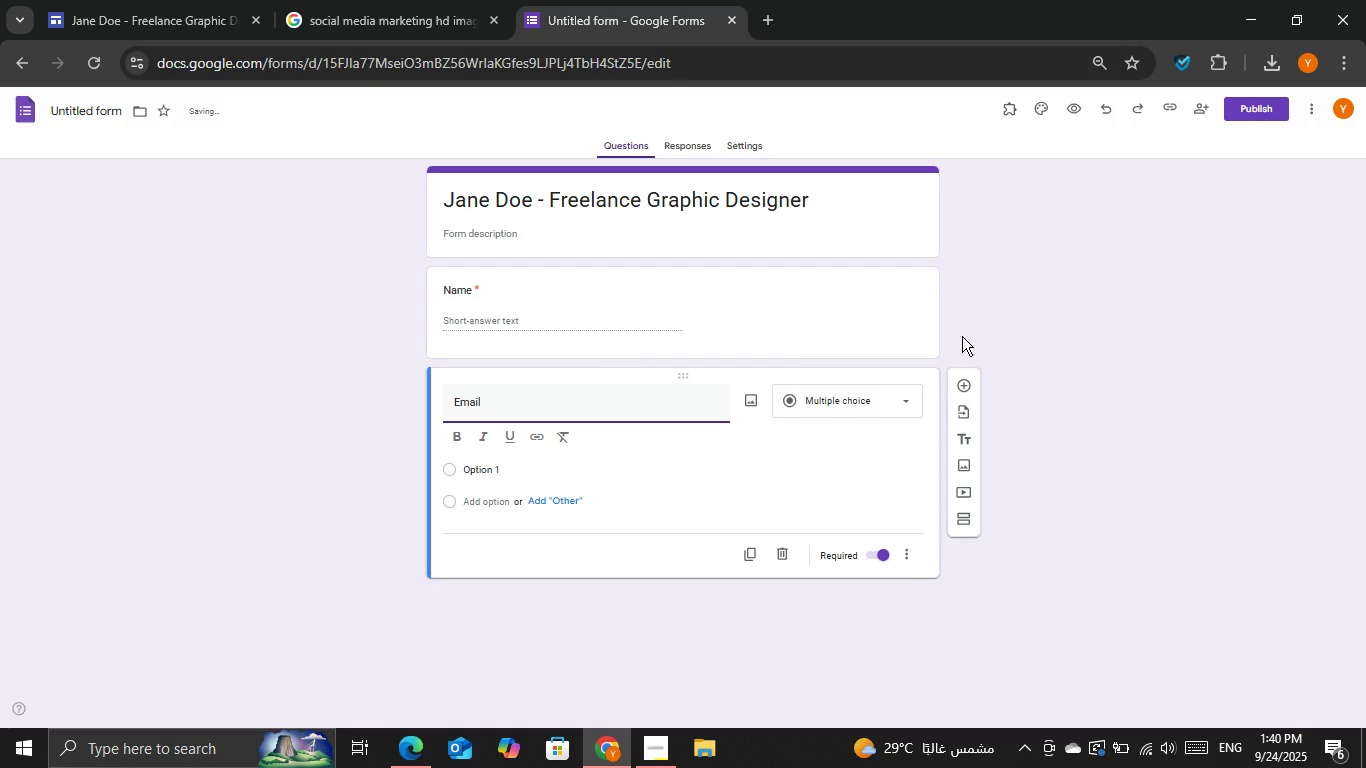 
left_click([632, 577])
 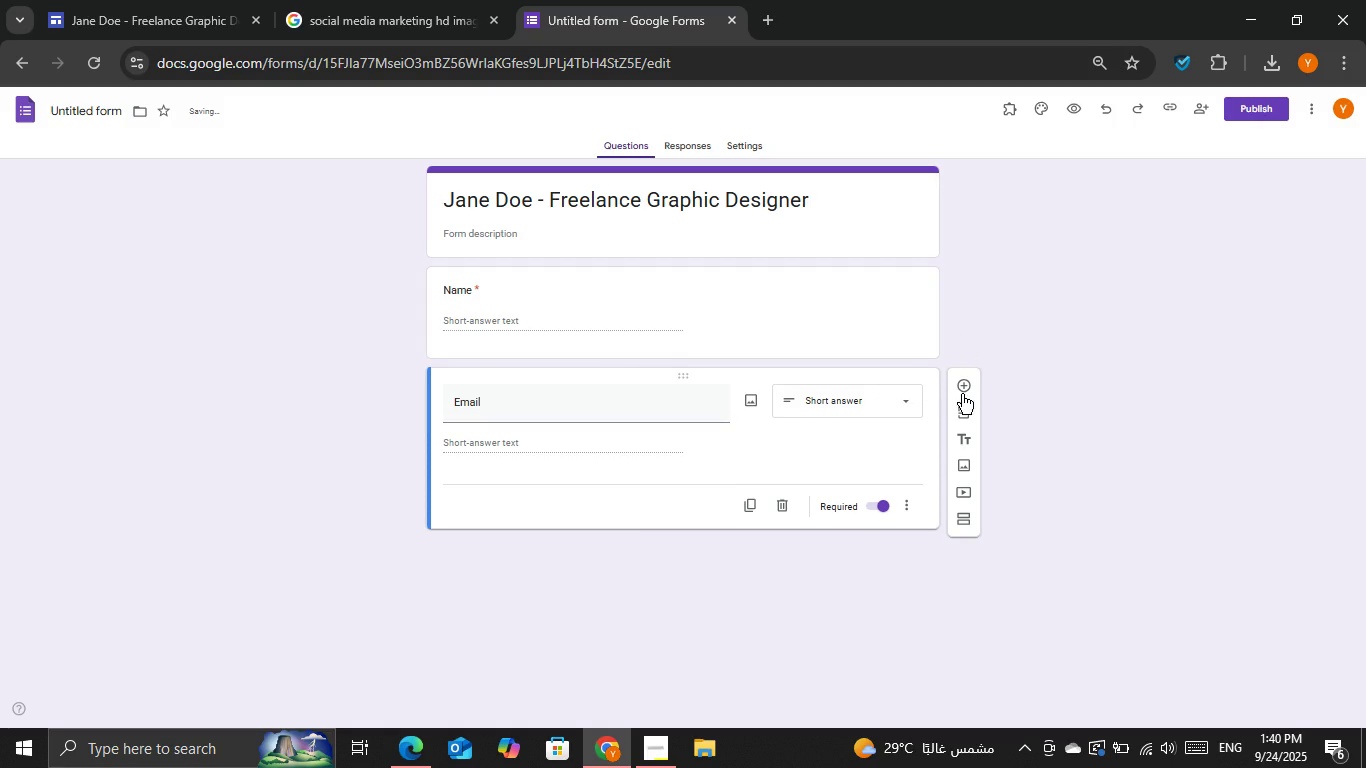 
left_click([947, 394])
 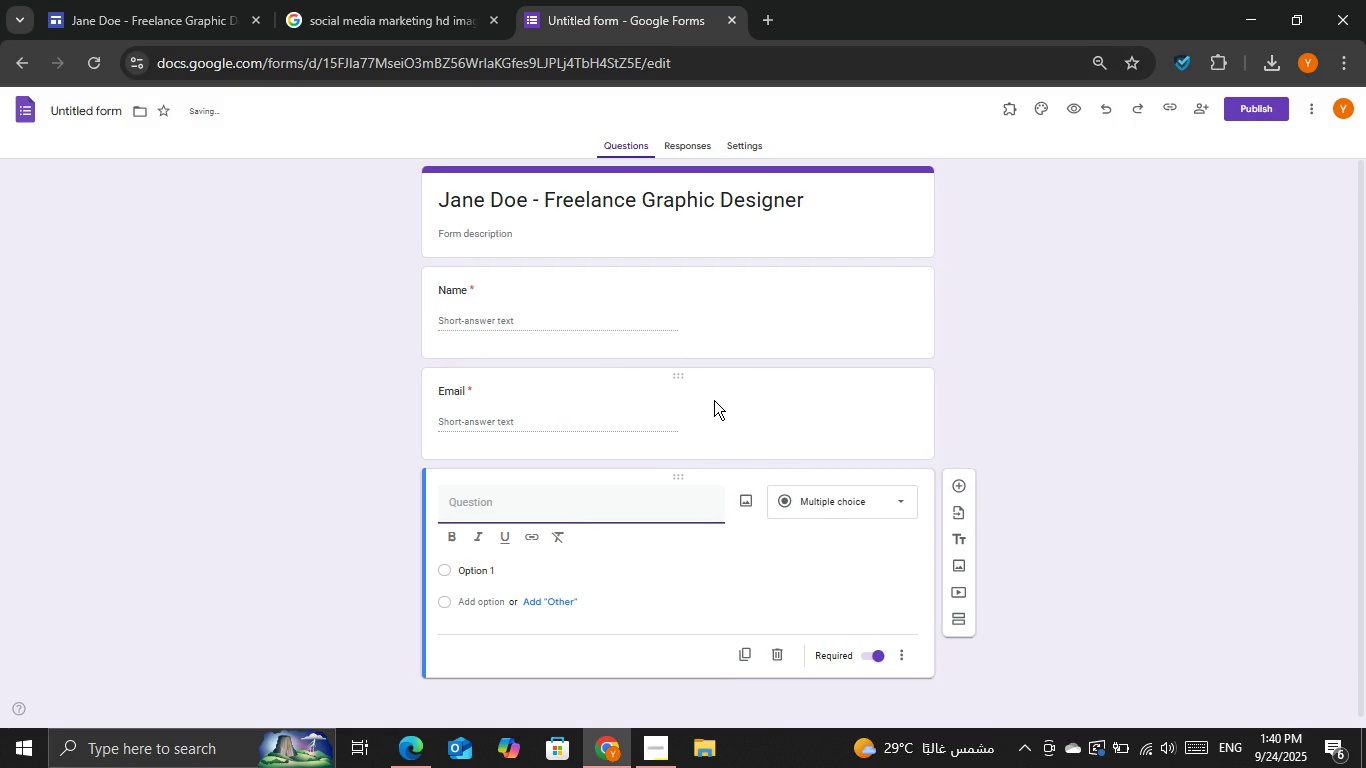 
type(Kina)
key(Backspace)
type(d of e)
key(Backspace)
type(work)
 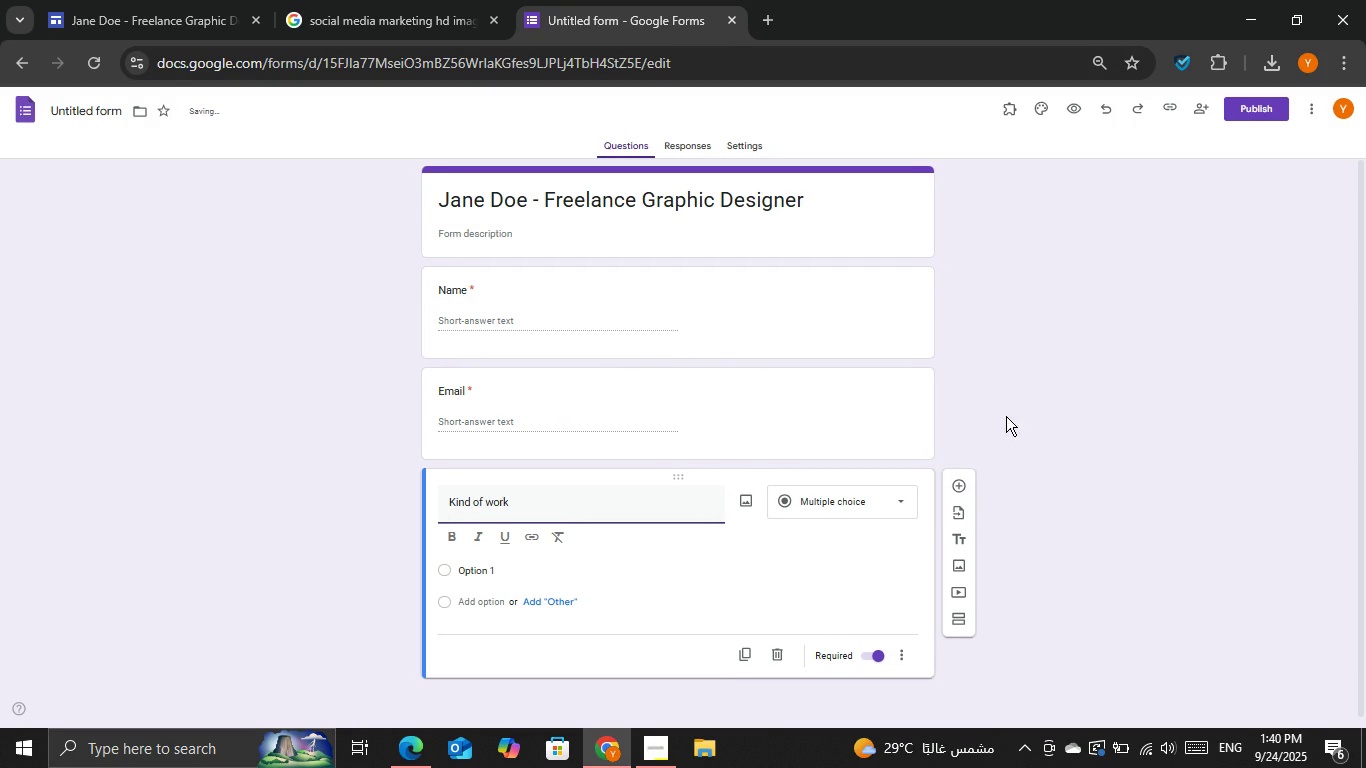 
left_click([1015, 421])
 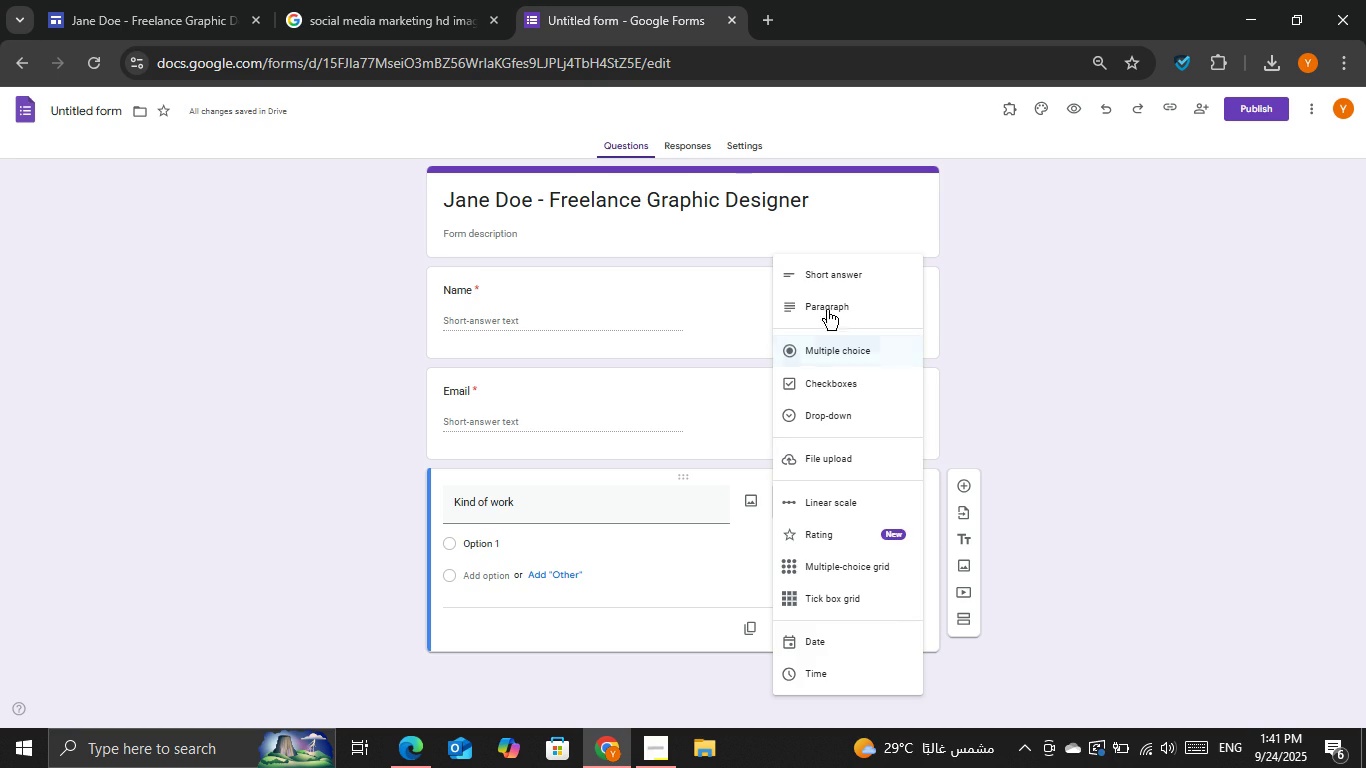 
left_click([825, 281])
 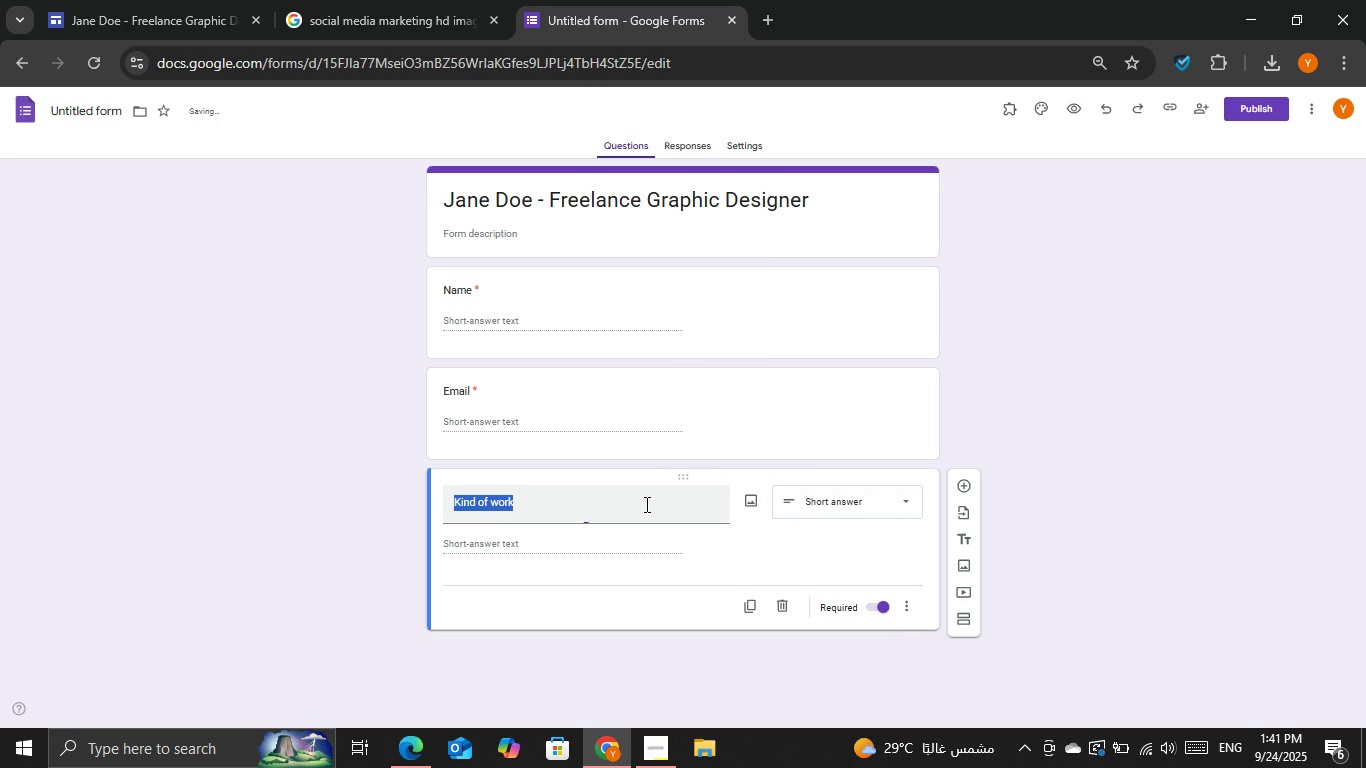 
double_click([645, 504])
 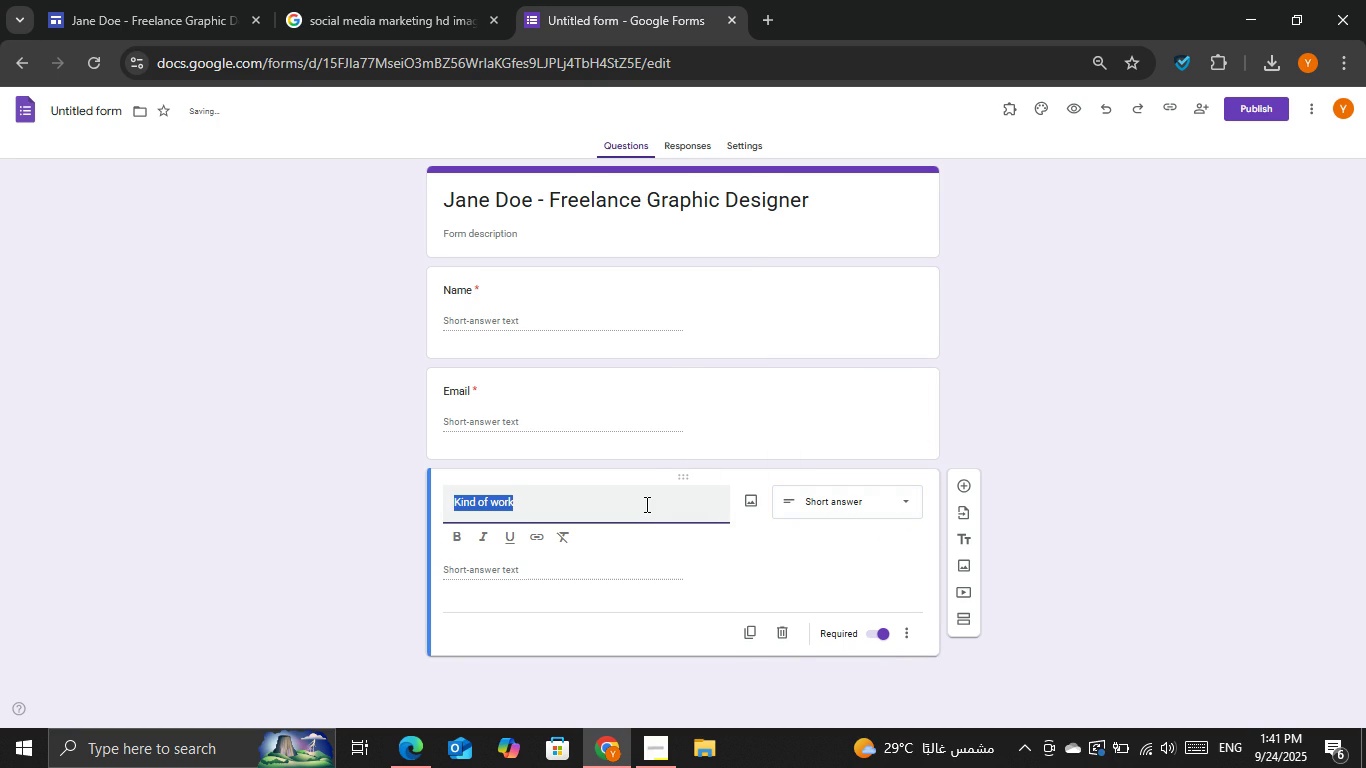 
triple_click([645, 504])
 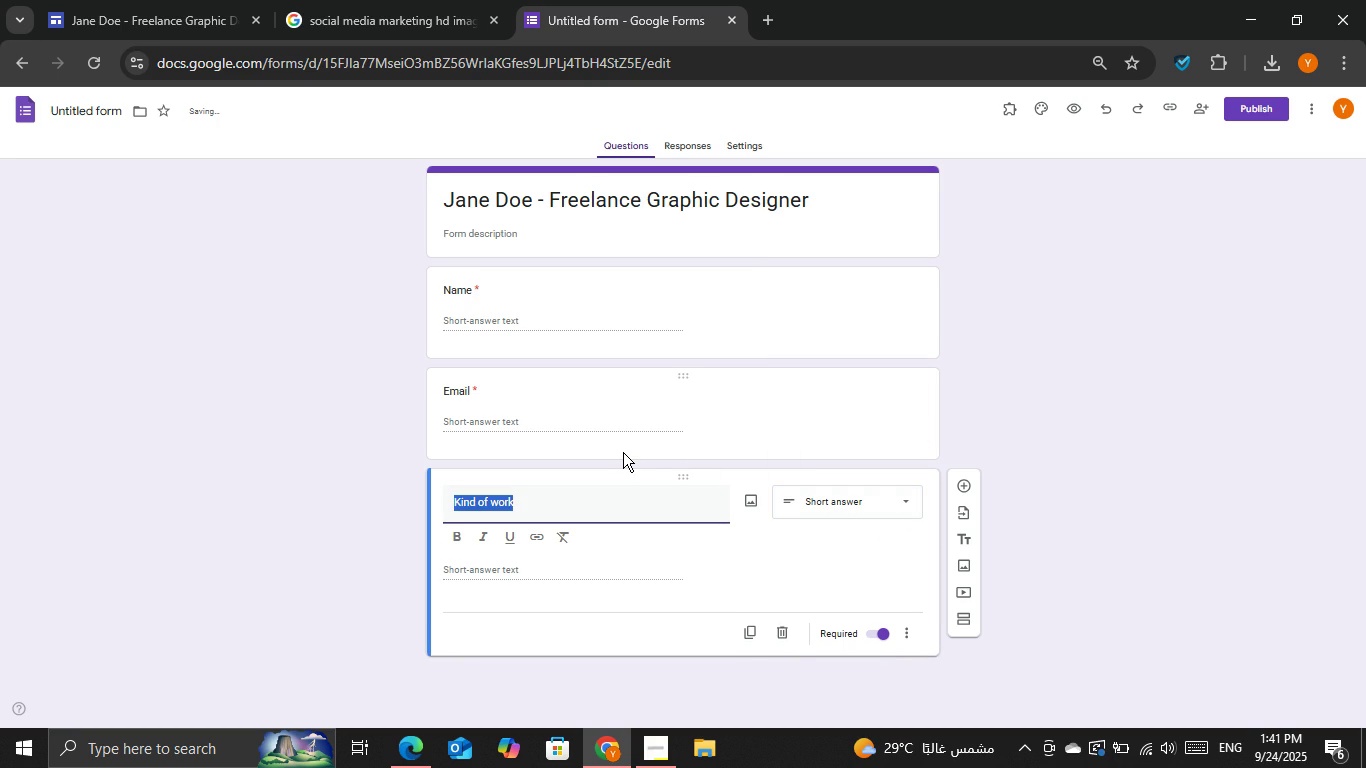 
key(Backspace)
type(Wha)
key(Backspace)
key(Backspace)
type(aht )
key(Backspace)
key(Backspace)
key(Backspace)
key(Backspace)
type(hat I can assit yu with)
 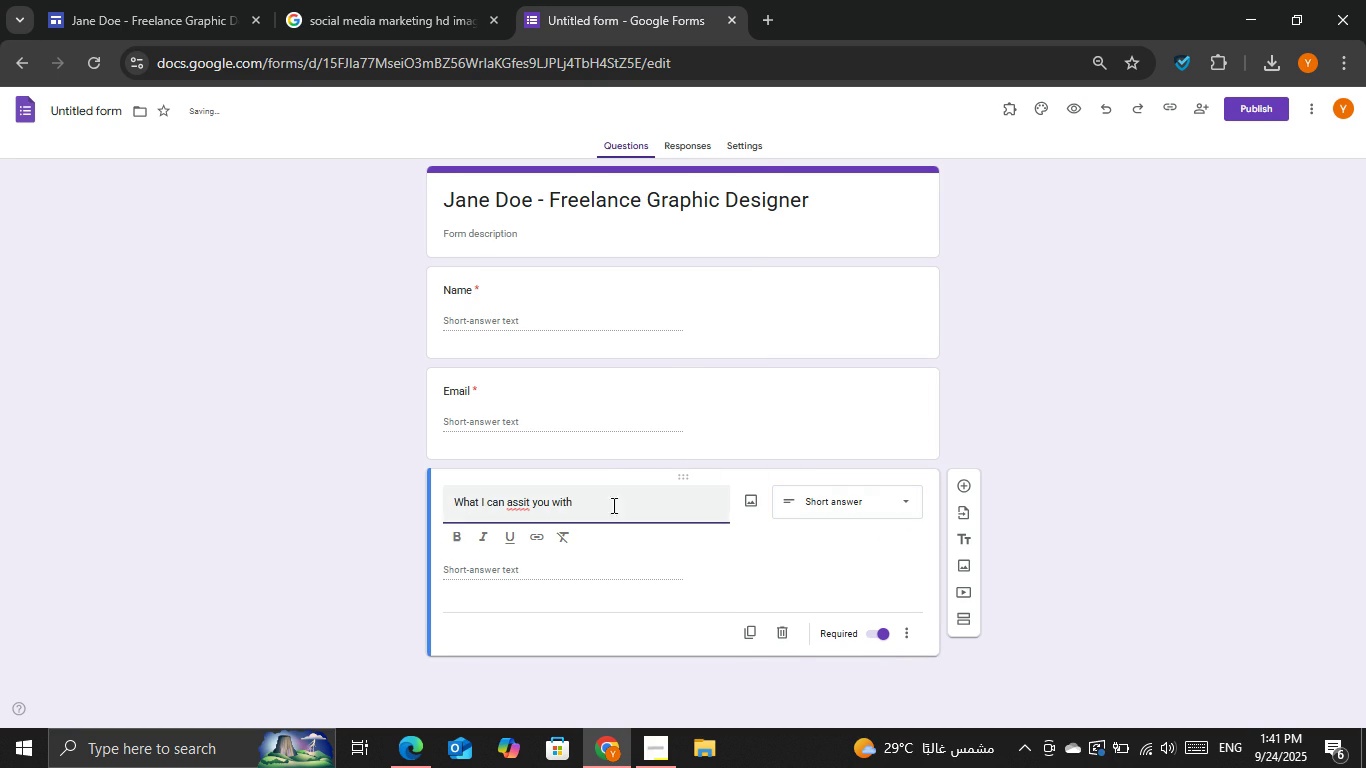 
 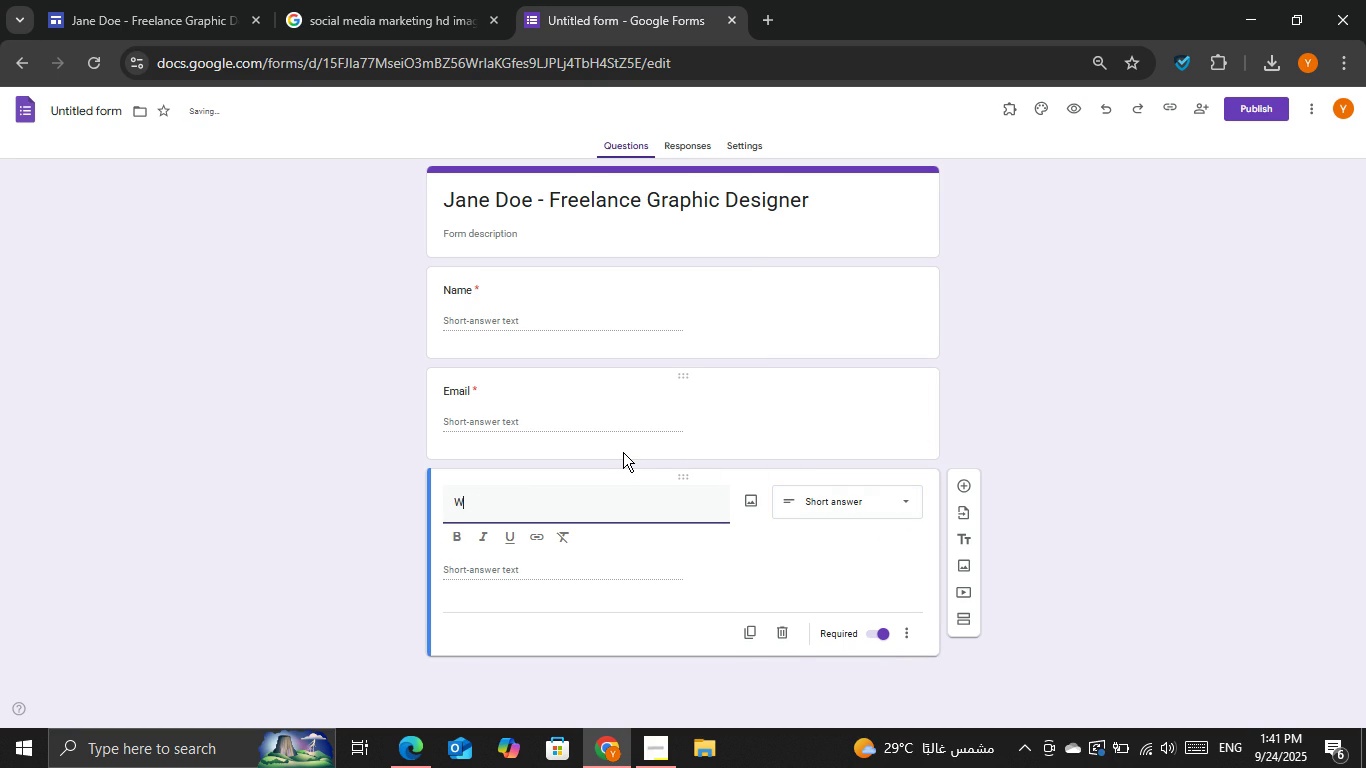 
hold_key(key=O, duration=0.32)
 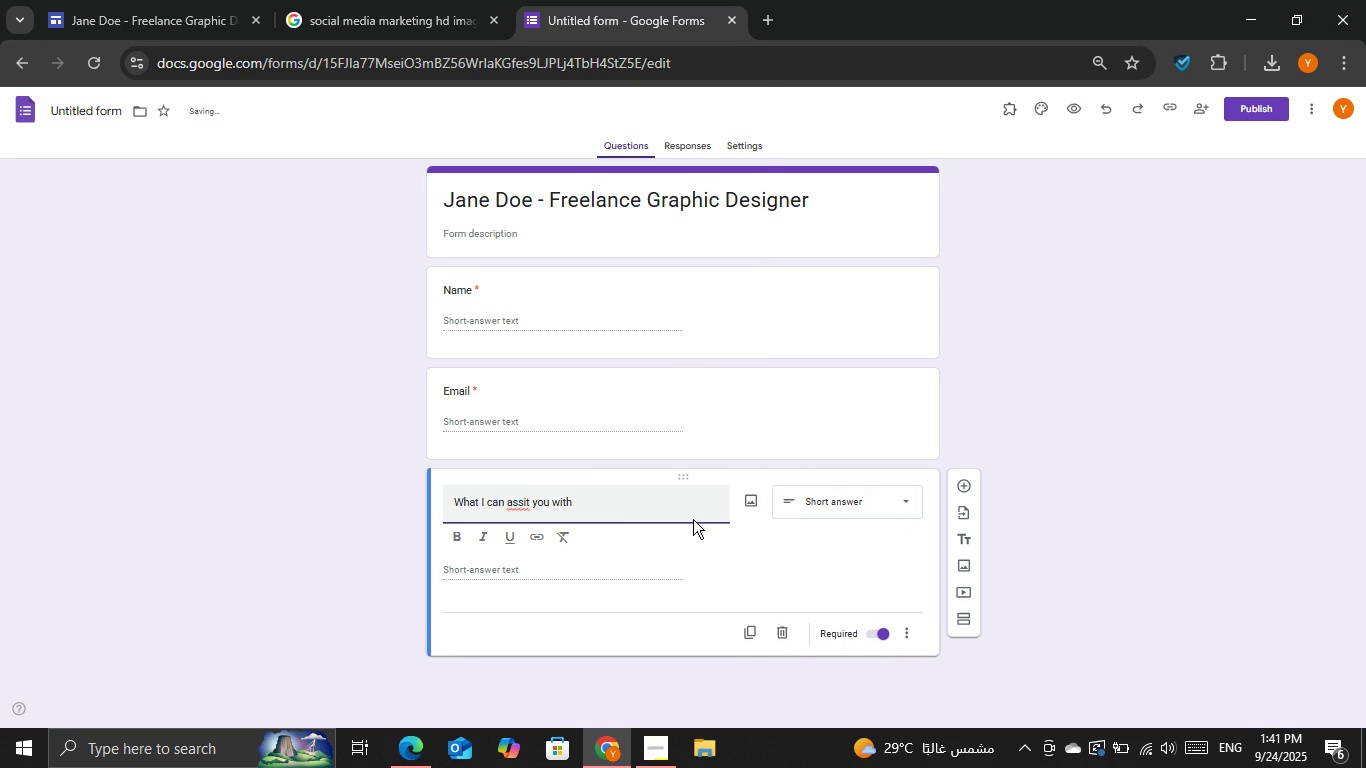 
double_click([523, 501])
 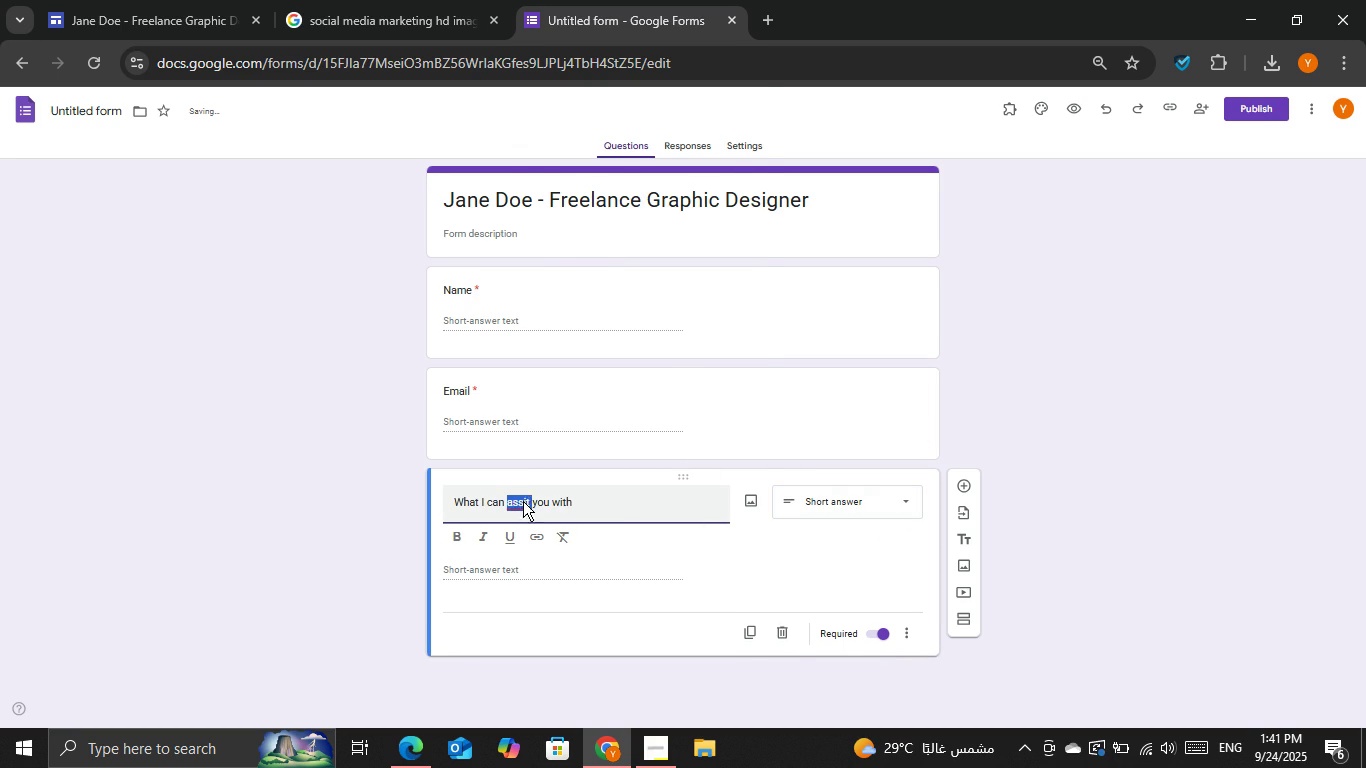 
right_click([523, 501])
 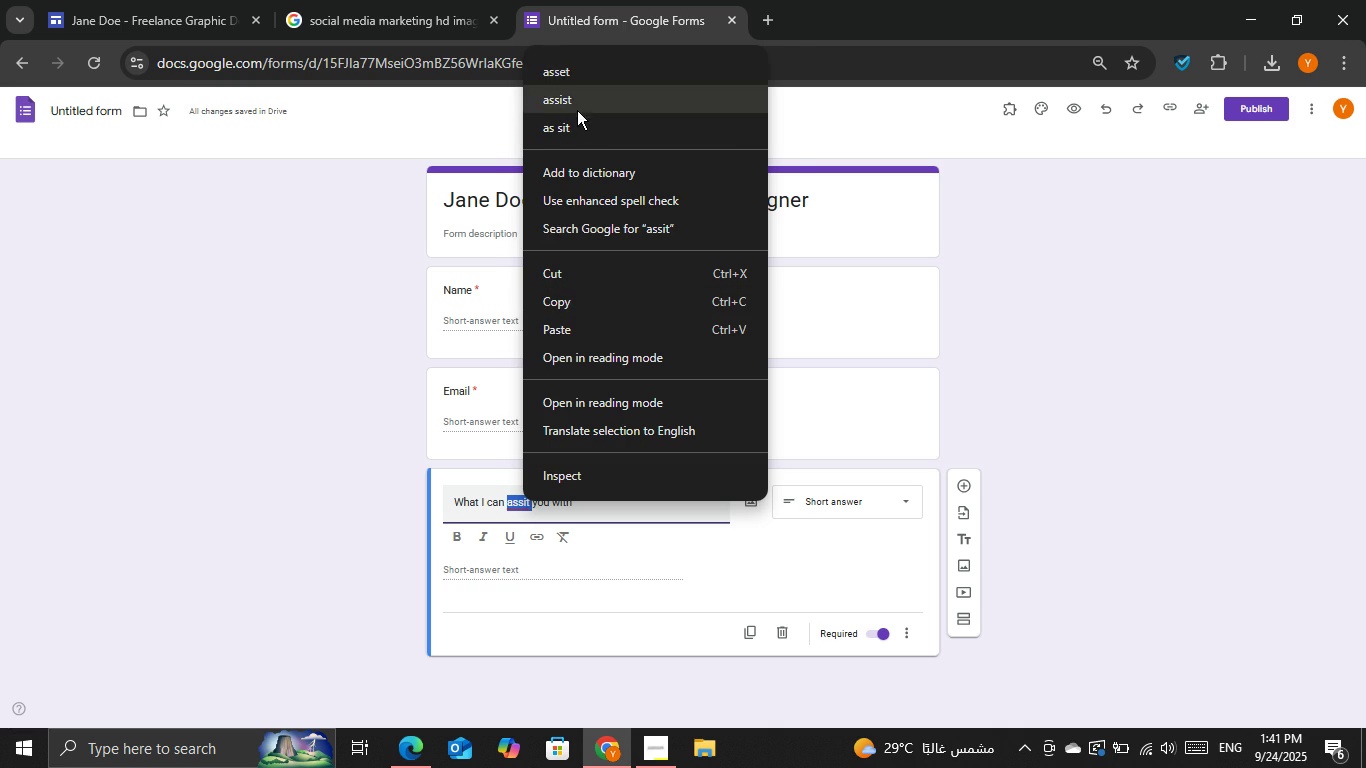 
left_click([577, 111])
 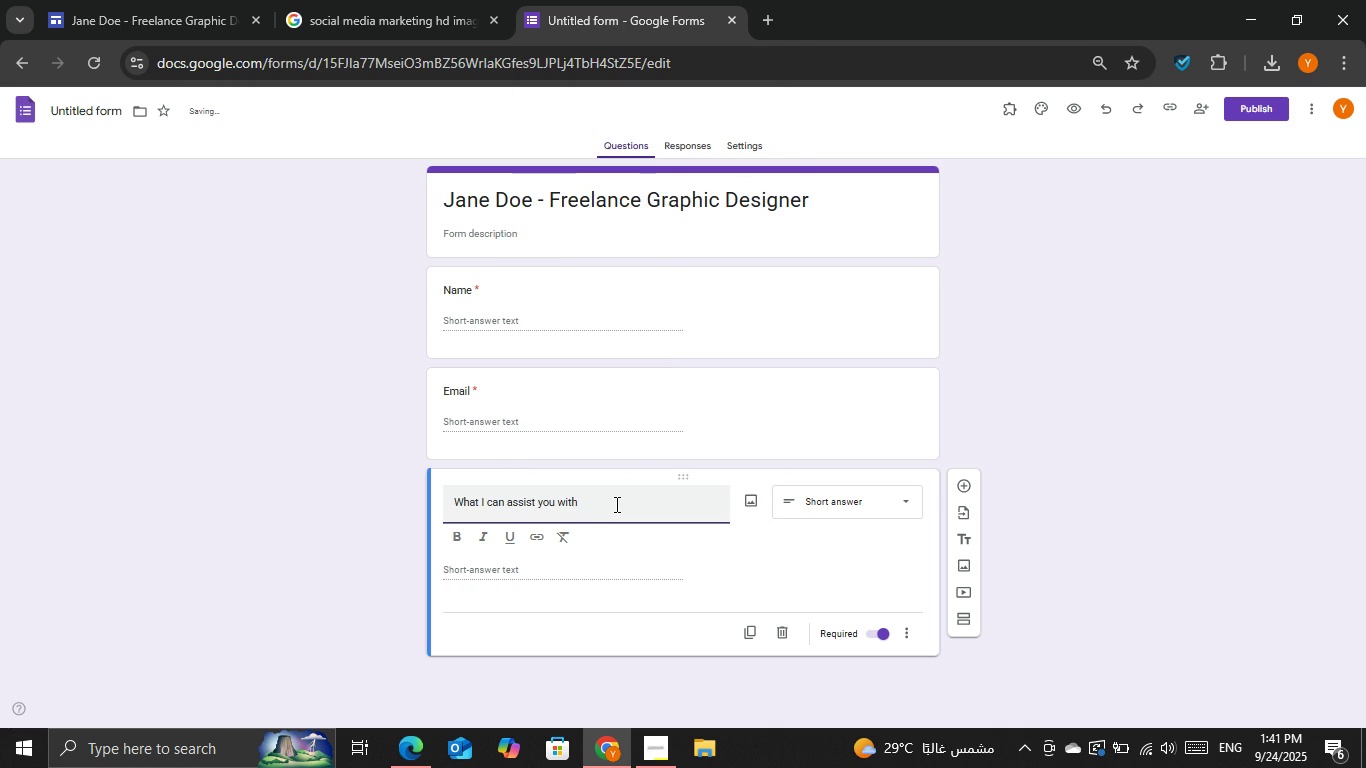 
left_click([615, 504])
 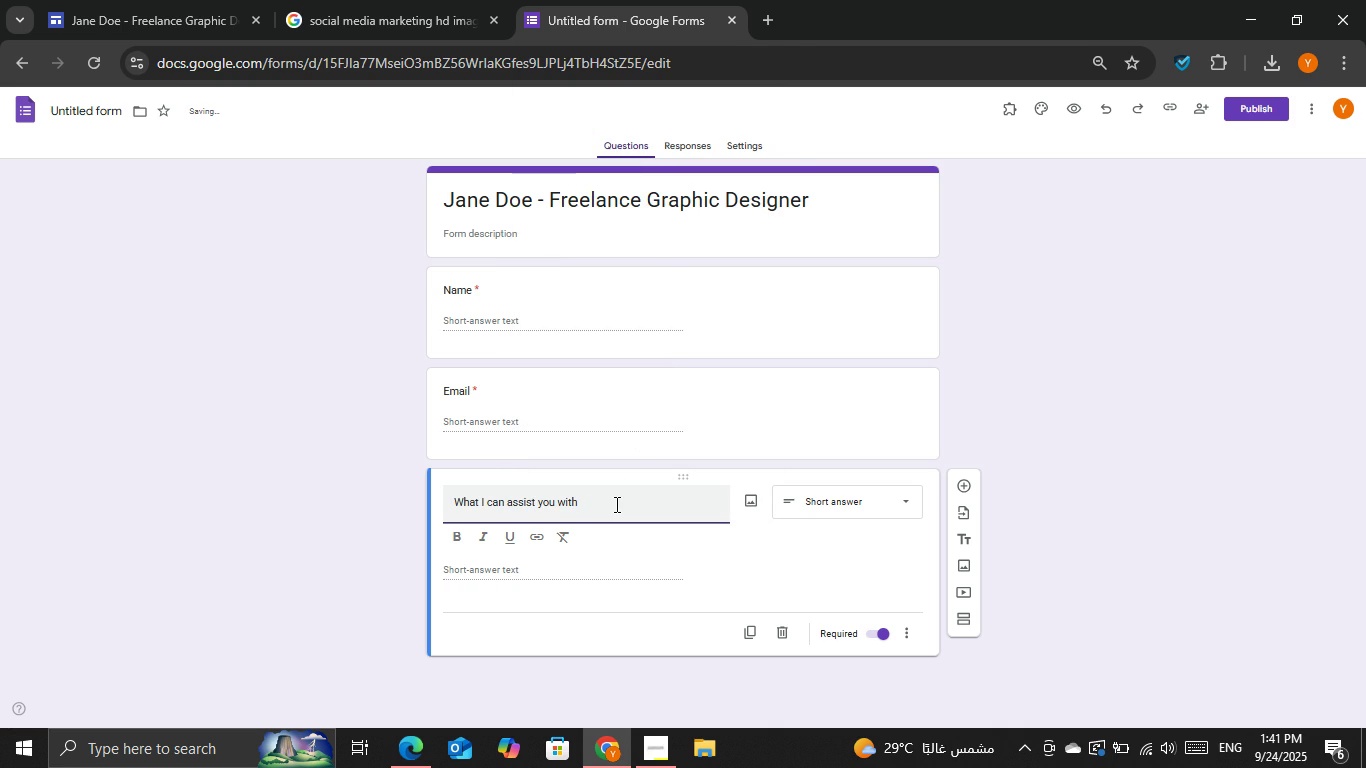 
key(Shift+ShiftRight)
 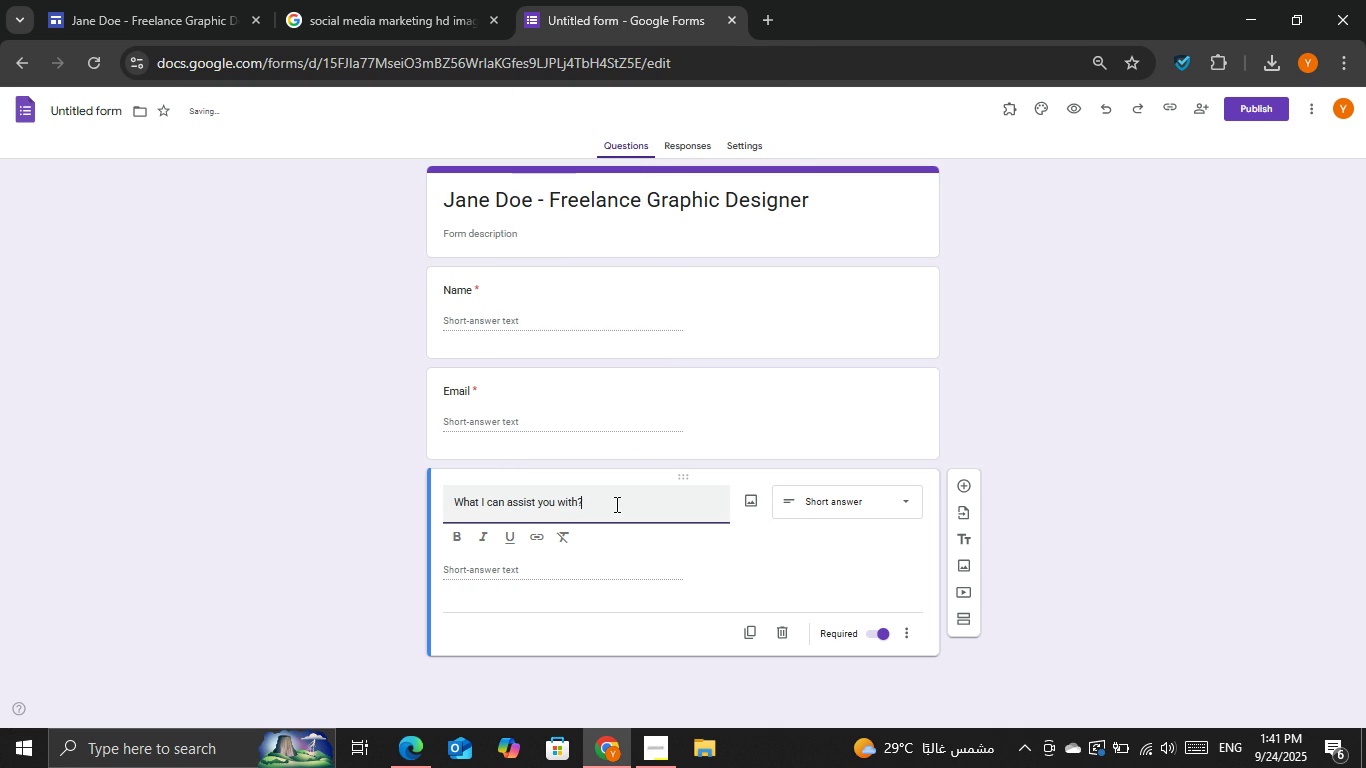 
key(Shift+Slash)
 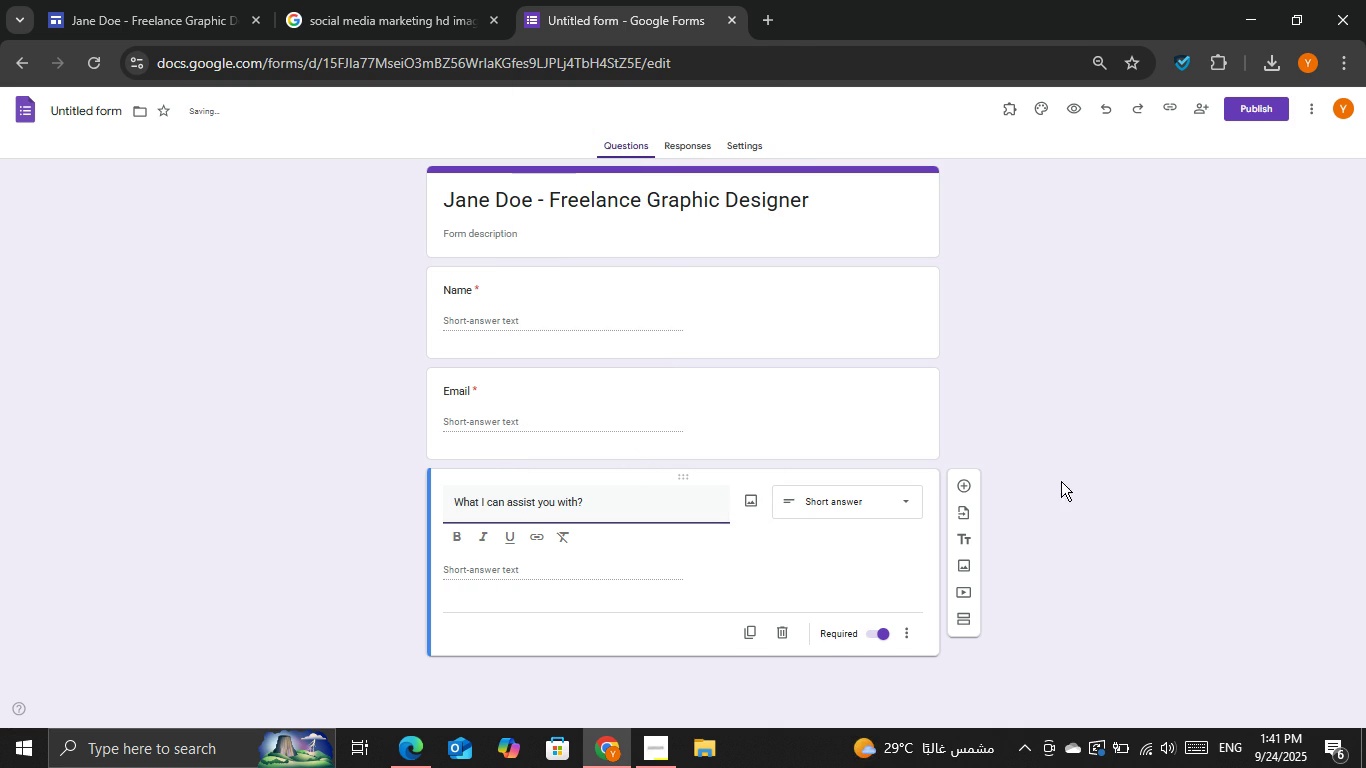 
left_click([1062, 439])
 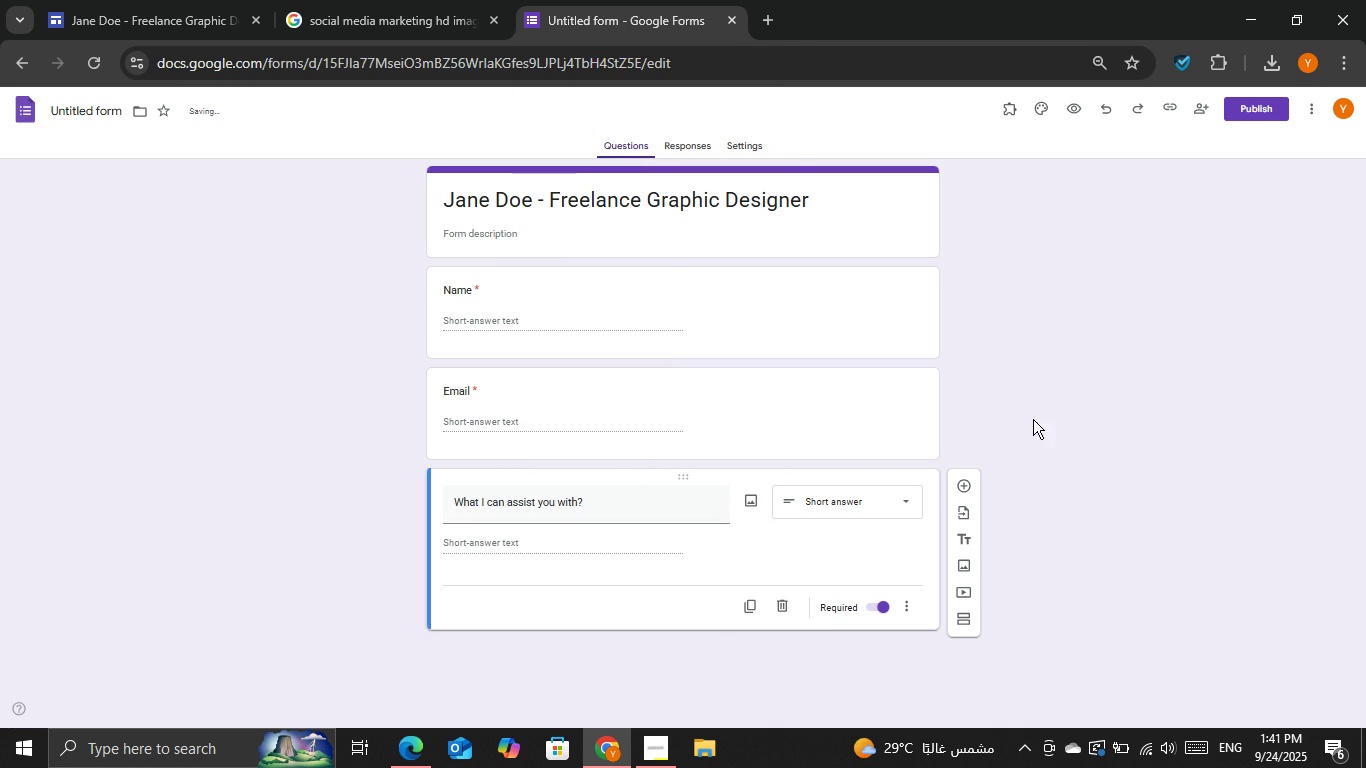 
left_click([1032, 411])
 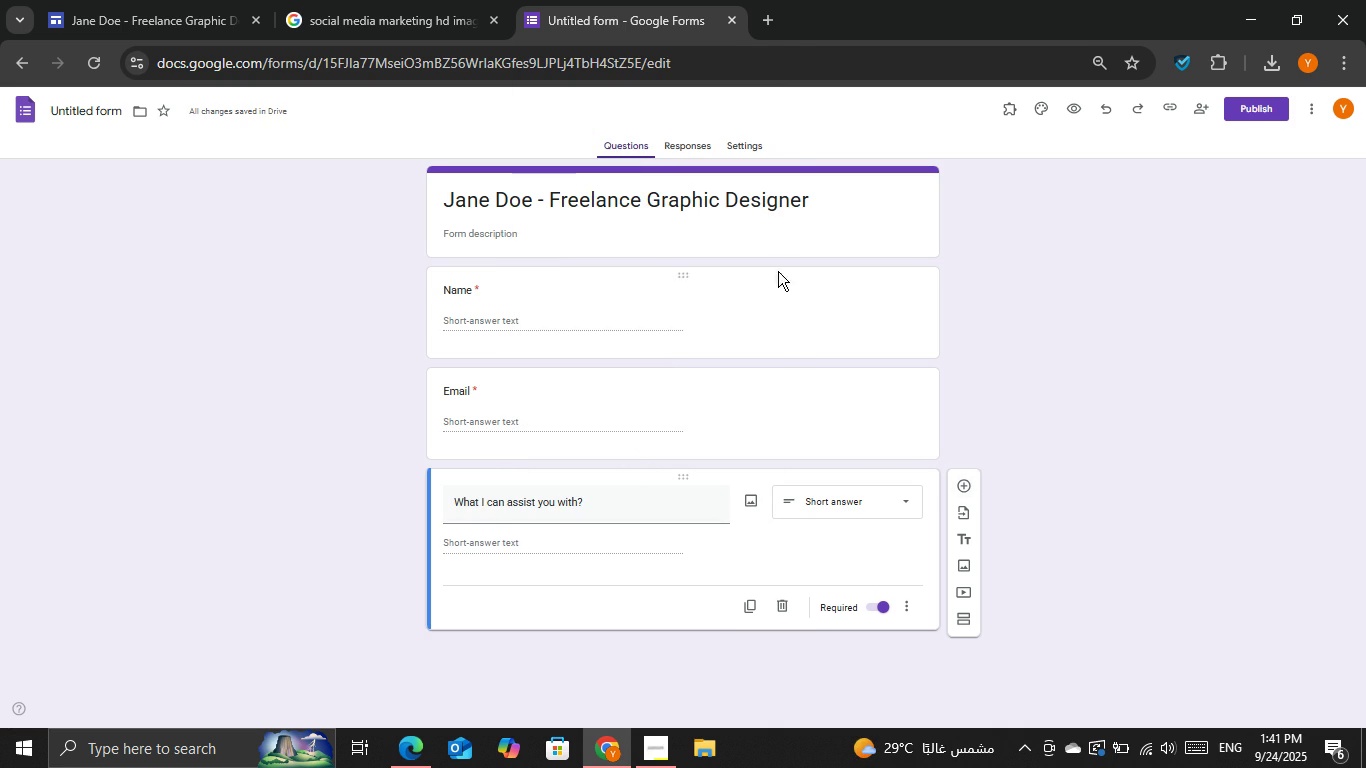 
left_click([779, 223])
 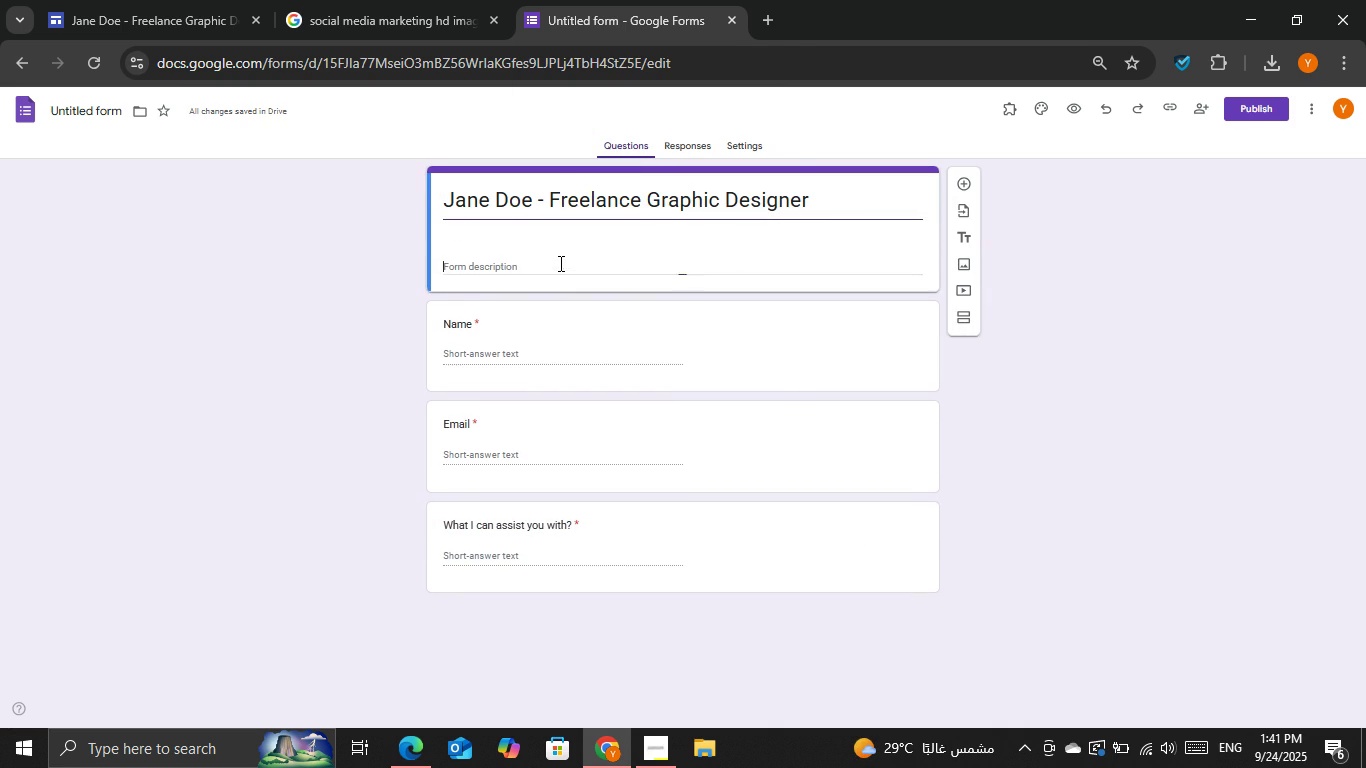 
left_click([559, 263])
 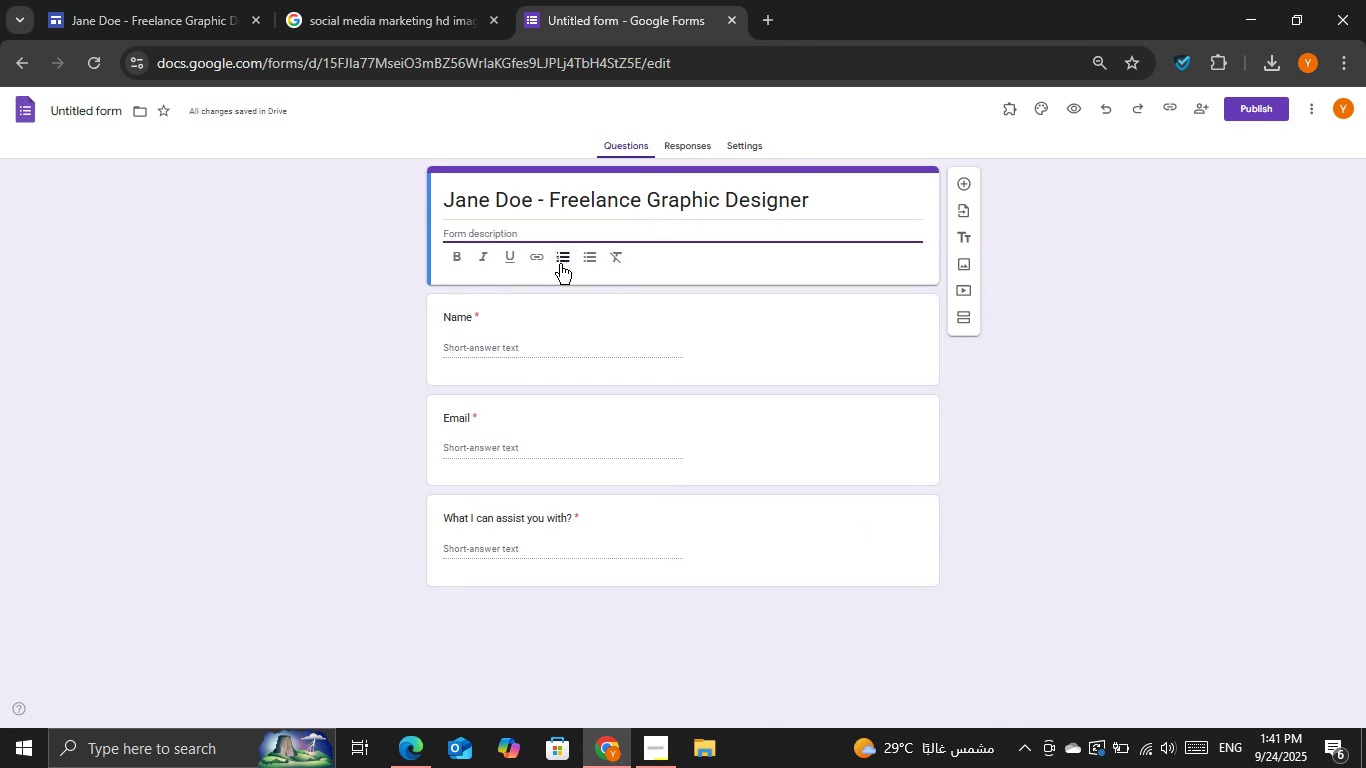 
type(Thanks f)
key(Backspace)
type(for rreaah)
key(Backspace)
key(Backspace)
type(c)
key(Backspace)
key(Backspace)
key(Backspace)
key(Backspace)
type(eaching me )
key(Backspace)
 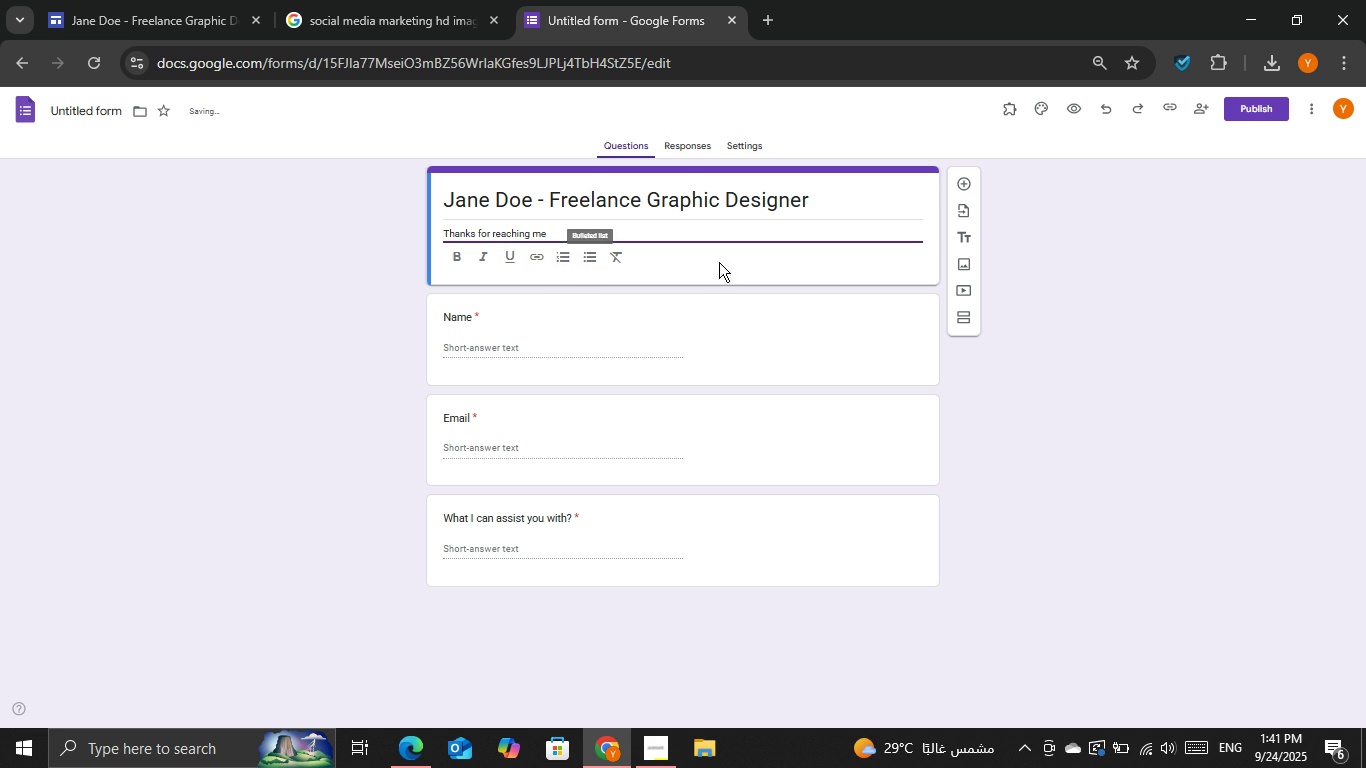 
left_click_drag(start_coordinate=[1053, 247], to_coordinate=[1064, 251])
 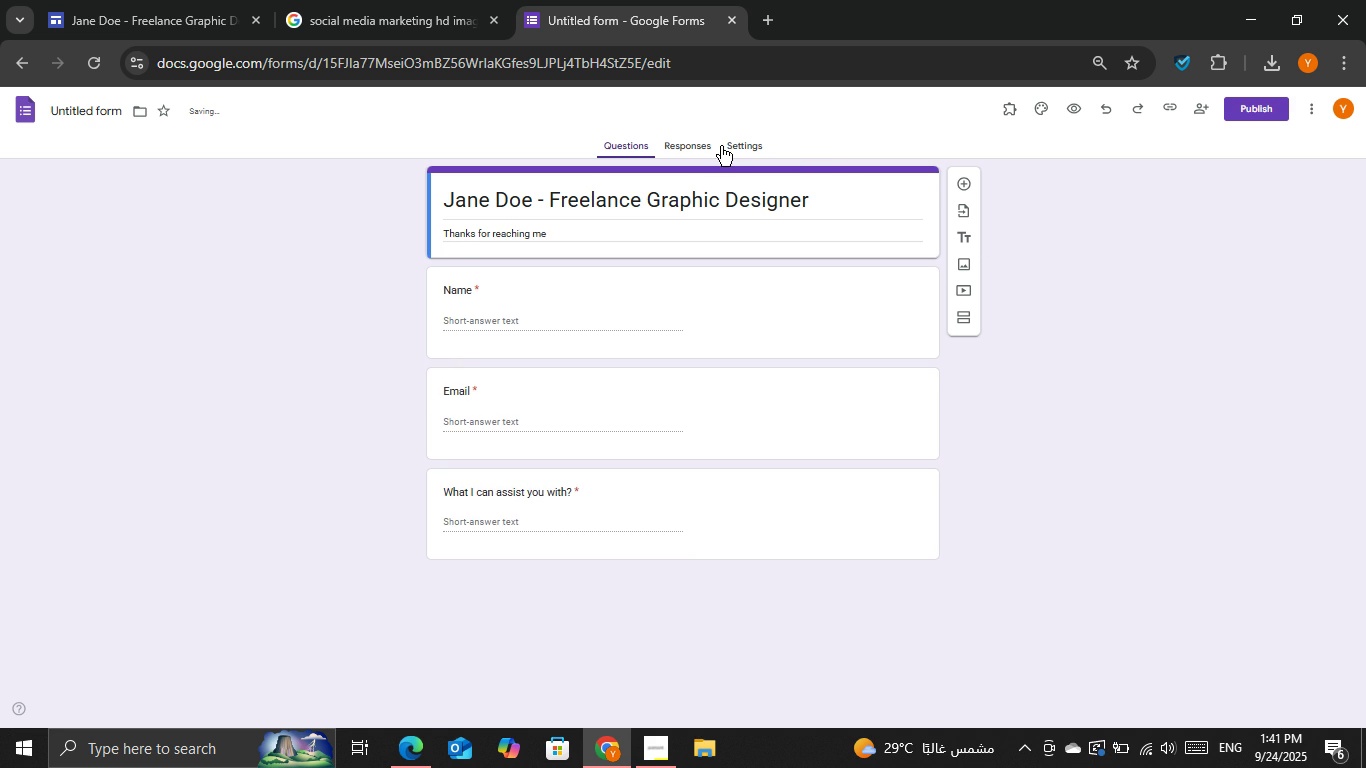 
left_click([721, 146])
 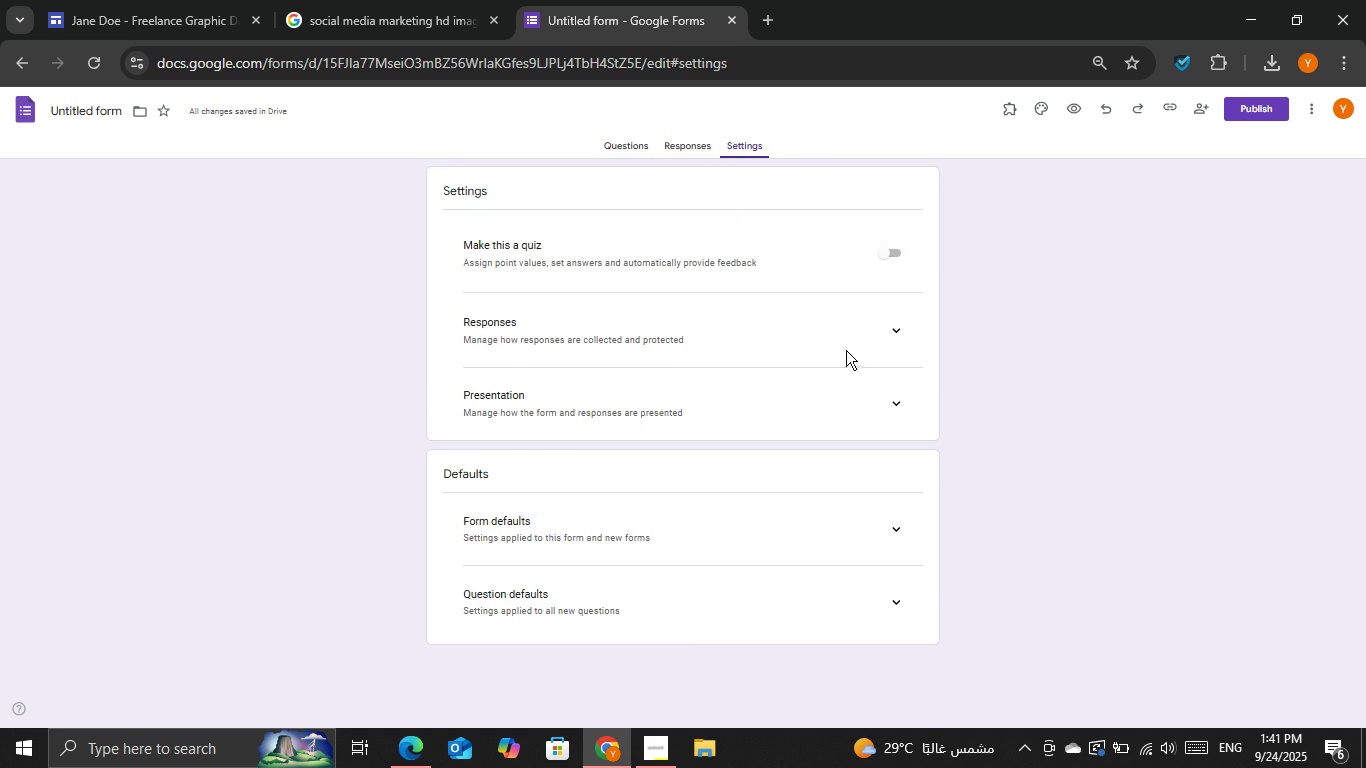 
left_click([887, 402])
 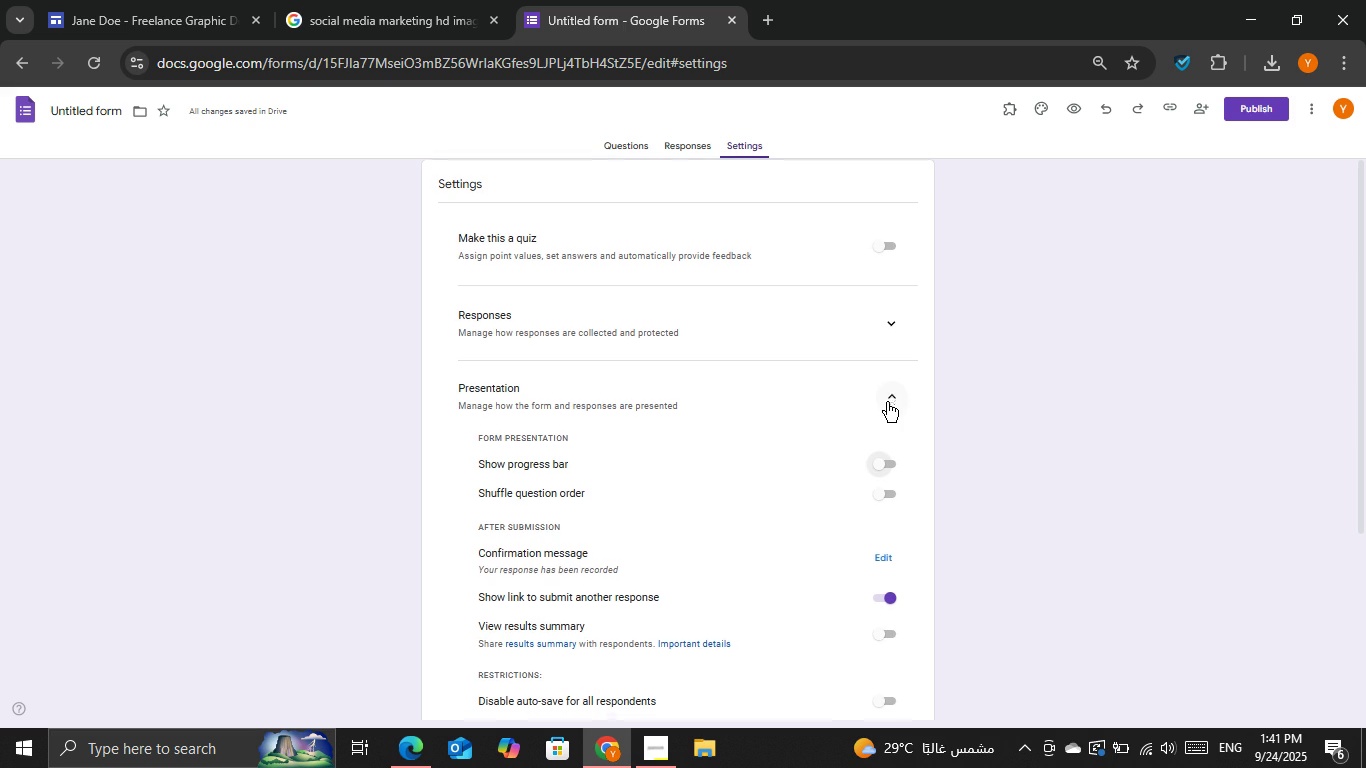 
scroll: coordinate [887, 402], scroll_direction: down, amount: 1.0
 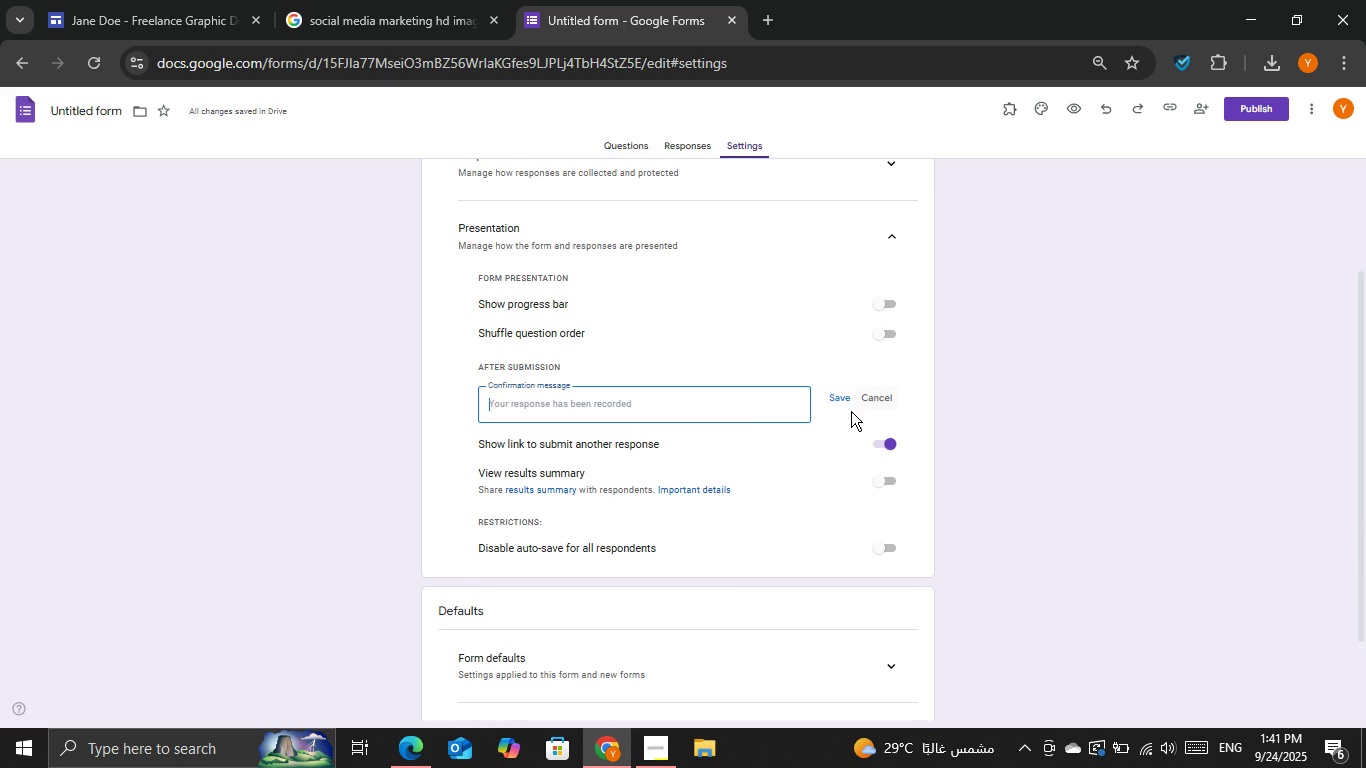 
left_click([704, 412])
 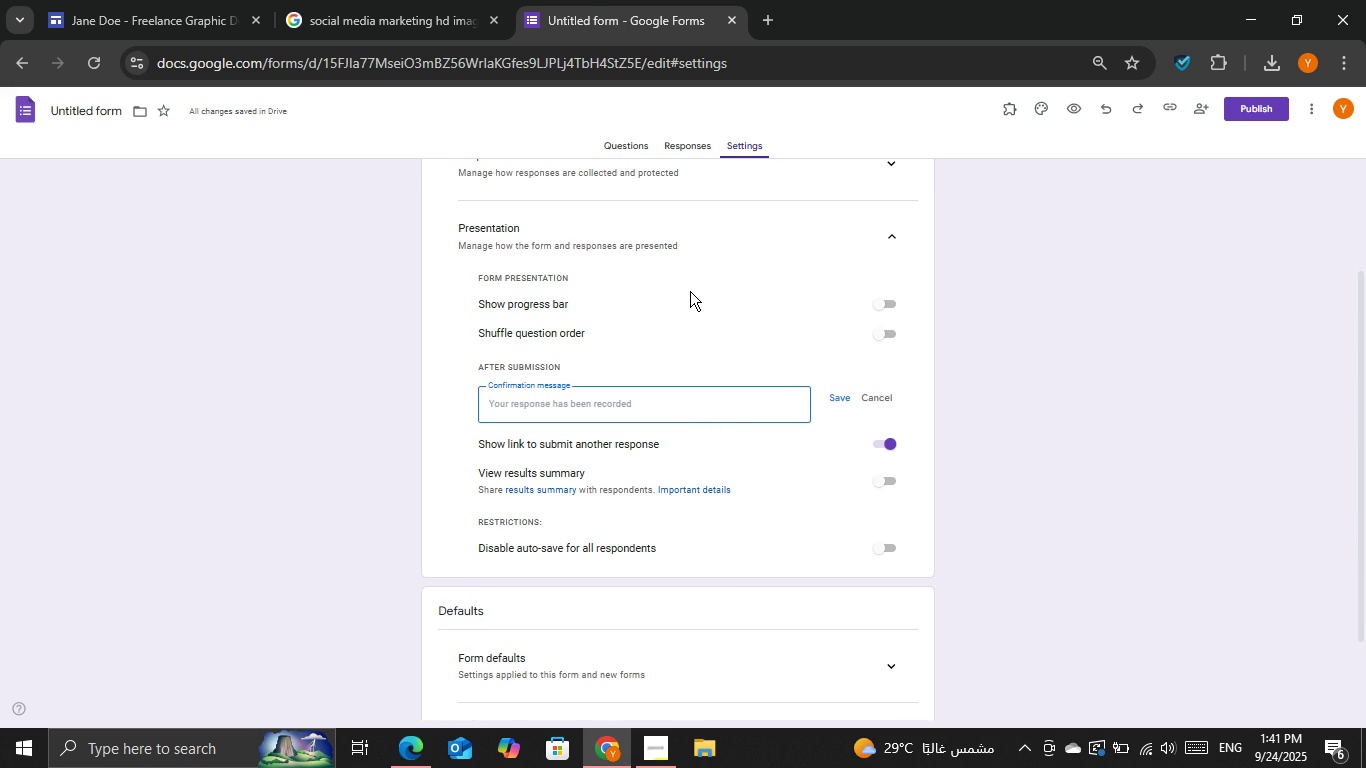 
type(Thanks for reaching me, I will get back to you with a response SA)
key(Backspace)
key(Backspace)
type(ASAP. ")
 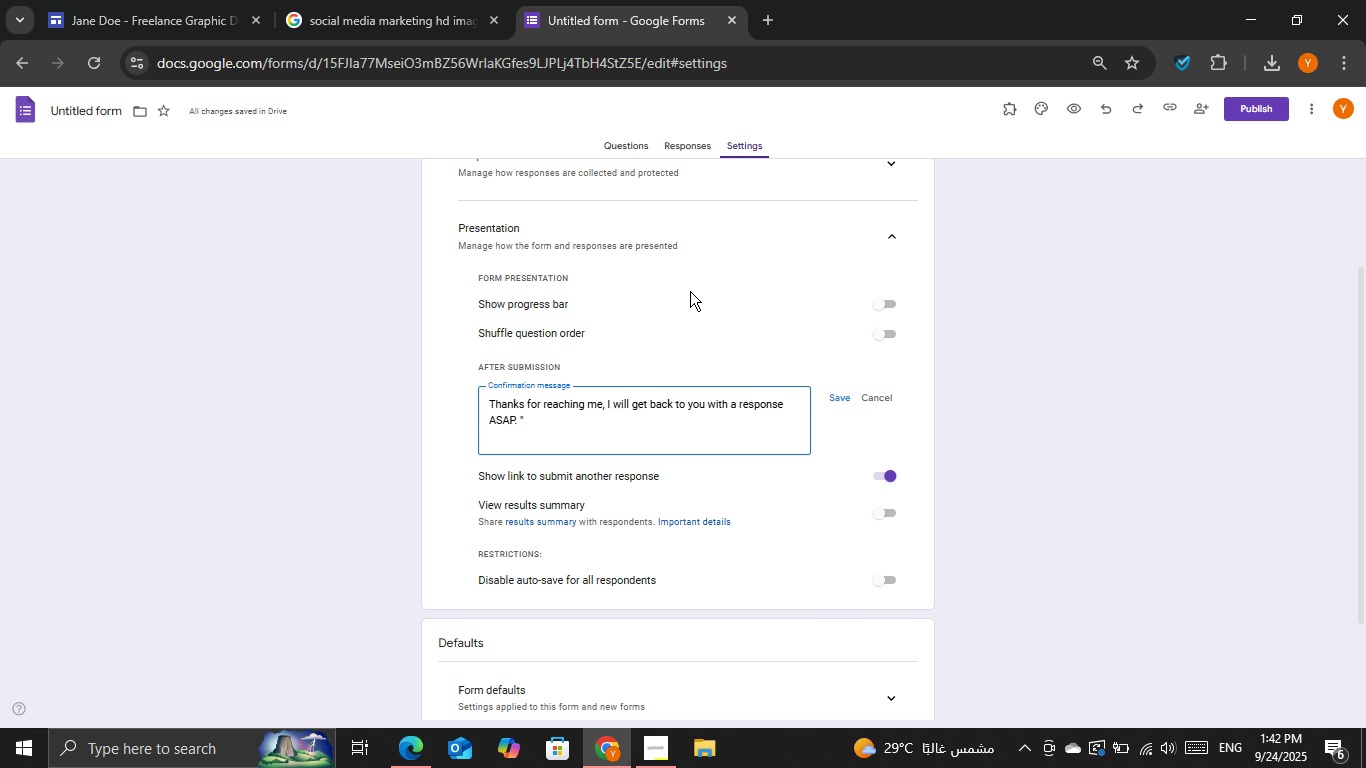 
key(Shift+Enter)
 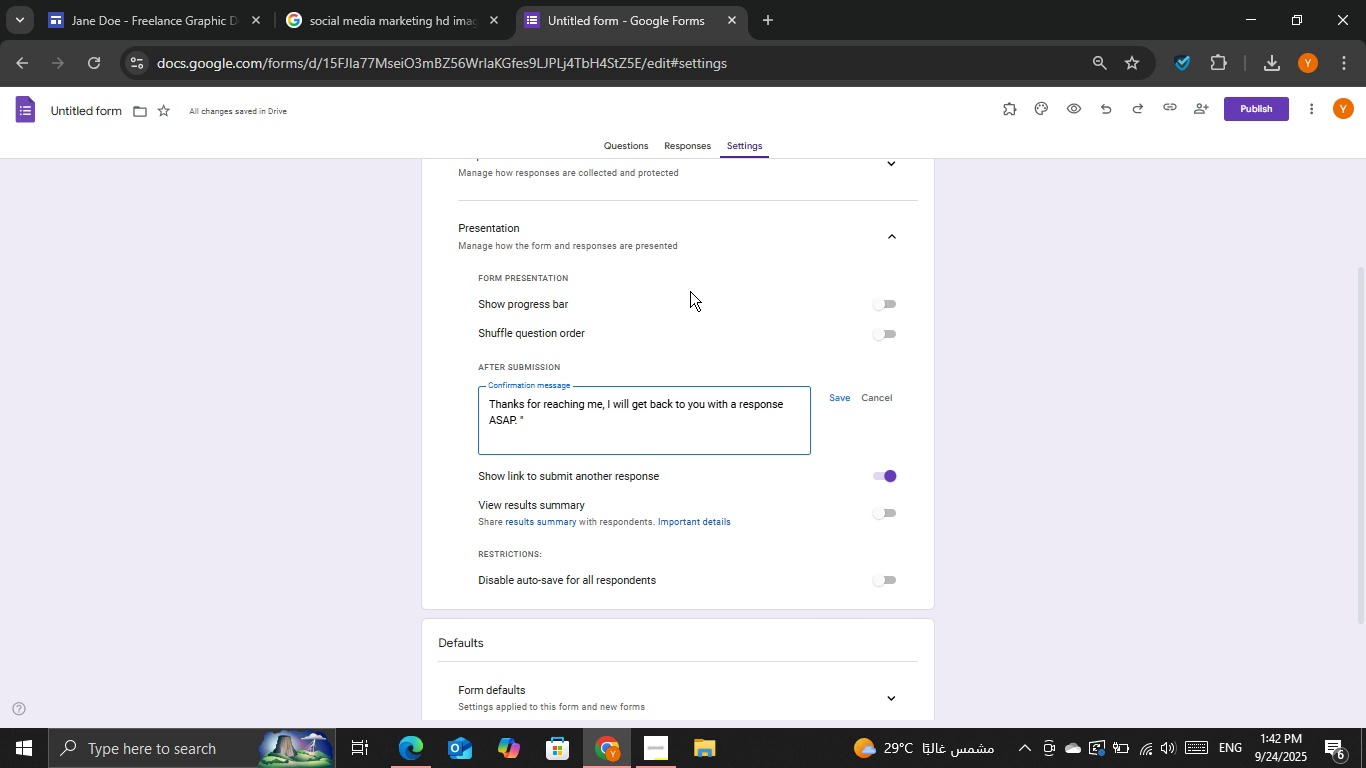 
key(Backspace)
 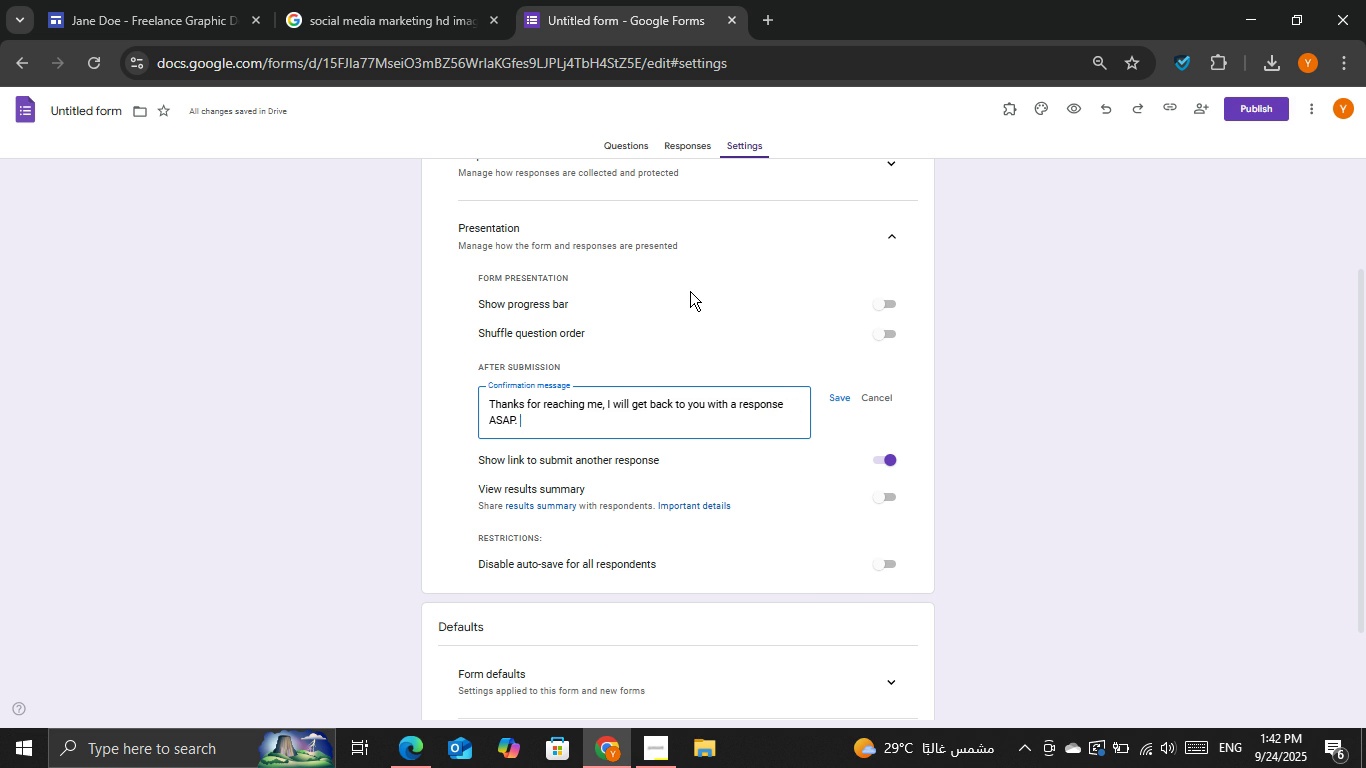 
key(Backspace)
 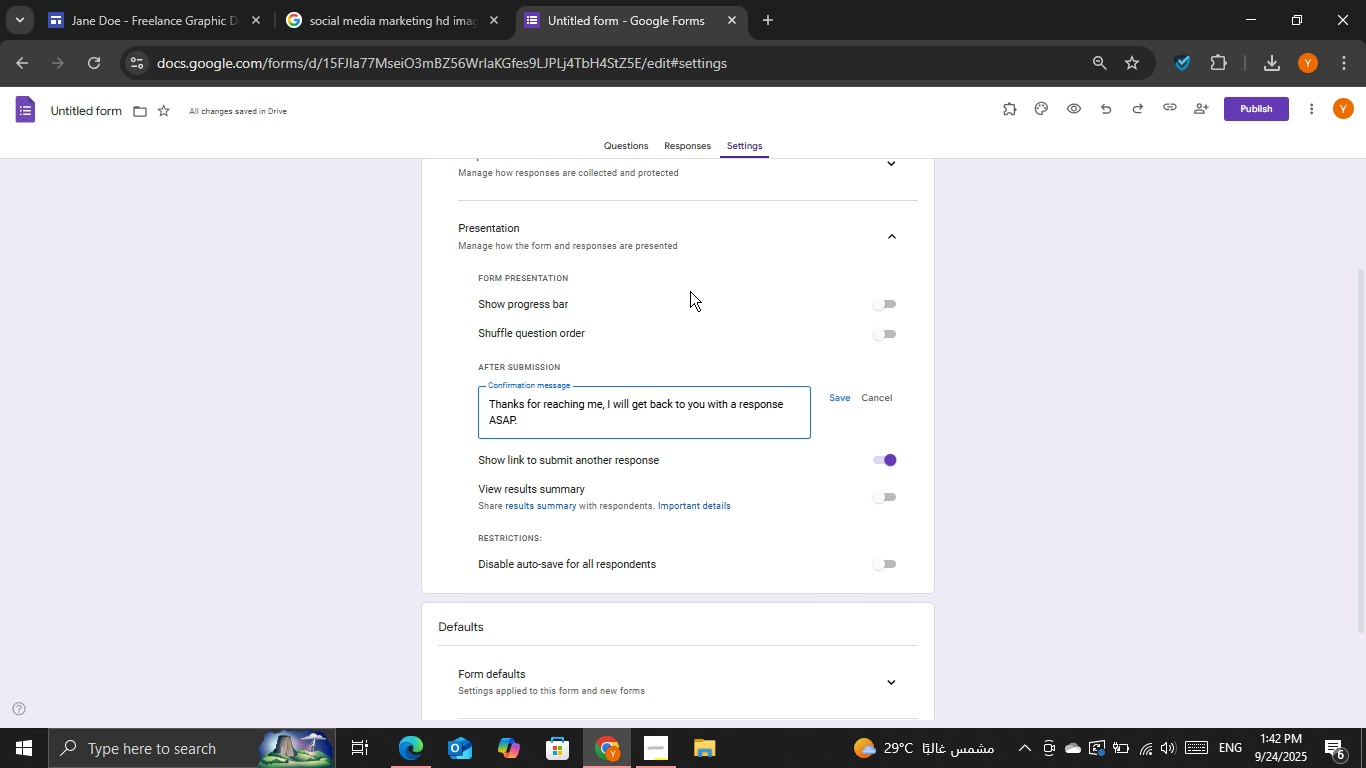 
key(Shift+ShiftRight)
 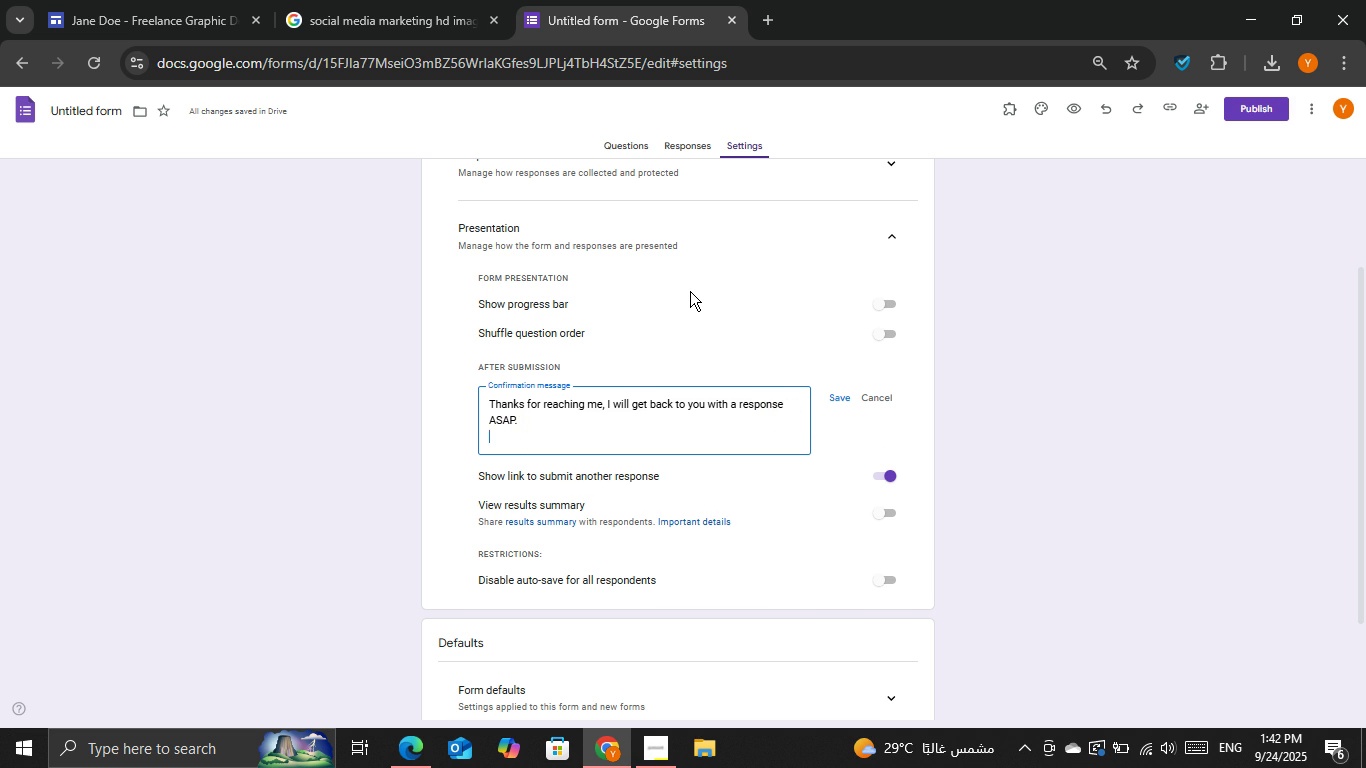 
key(Shift+Enter)
 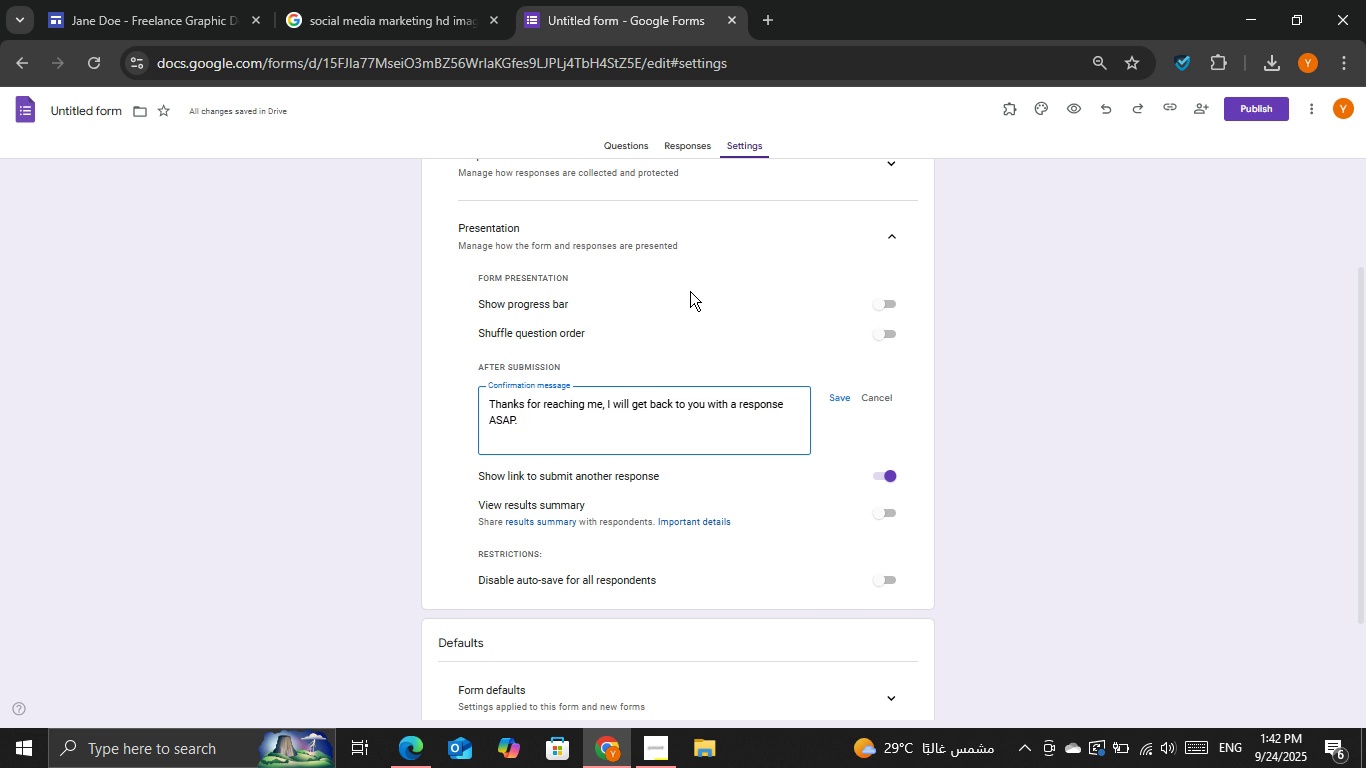 
type(Have a greay)
key(Backspace)
type(t day.)
 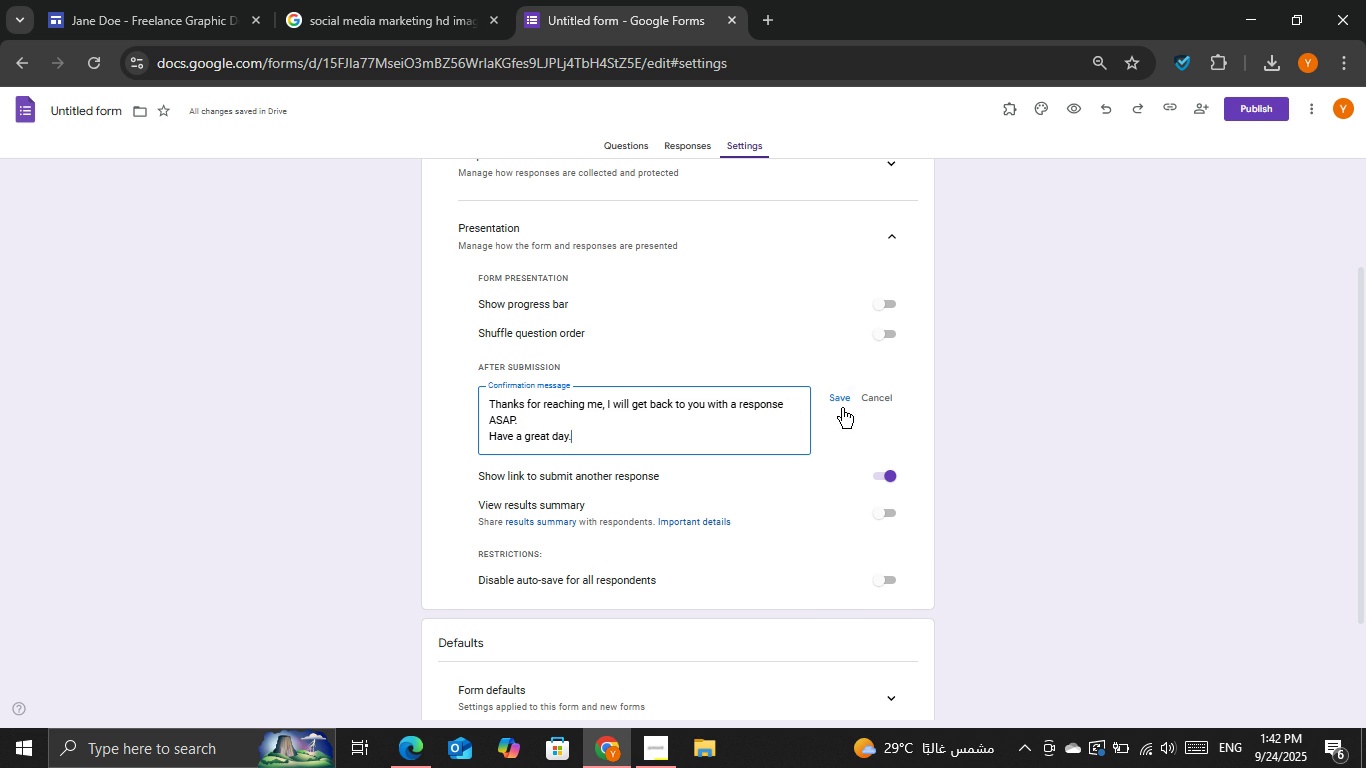 
left_click([843, 400])
 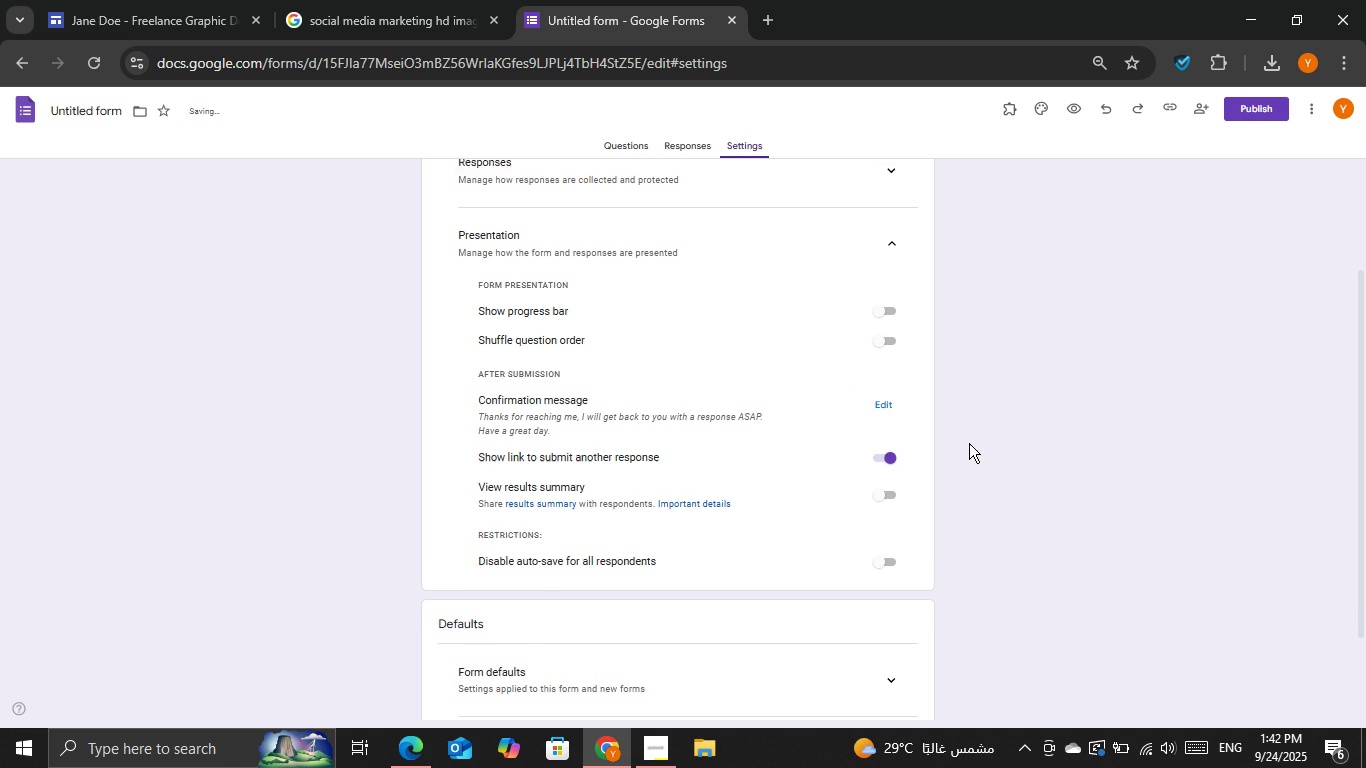 
scroll: coordinate [969, 443], scroll_direction: up, amount: 2.0
 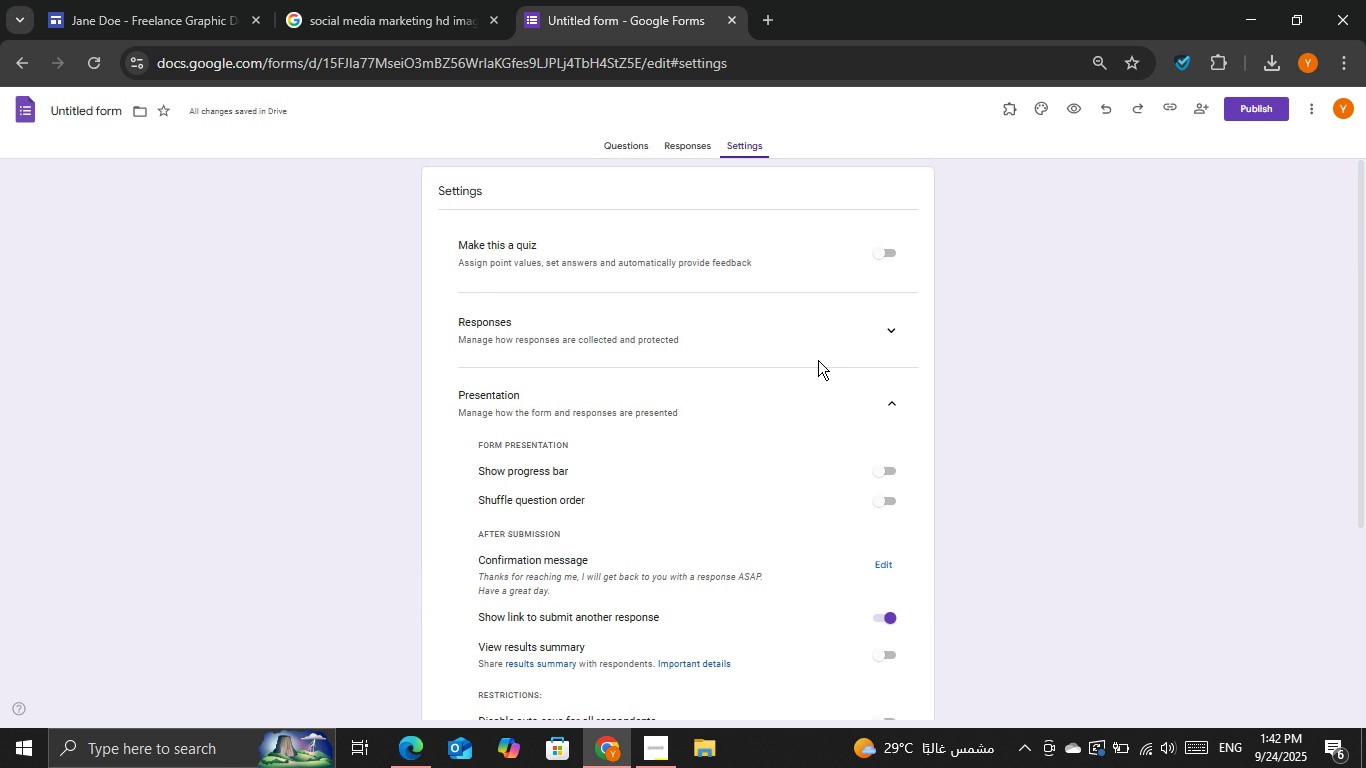 
double_click([827, 329])
 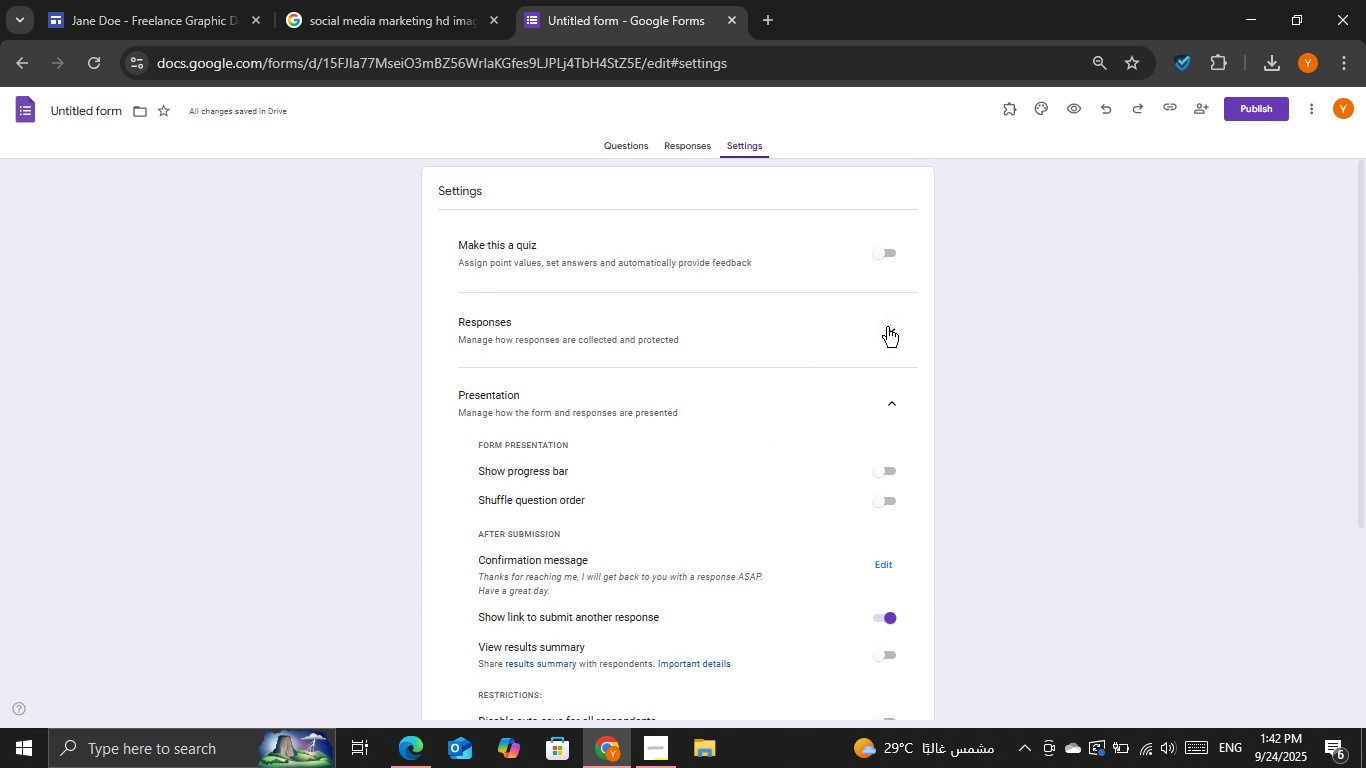 
triple_click([887, 327])
 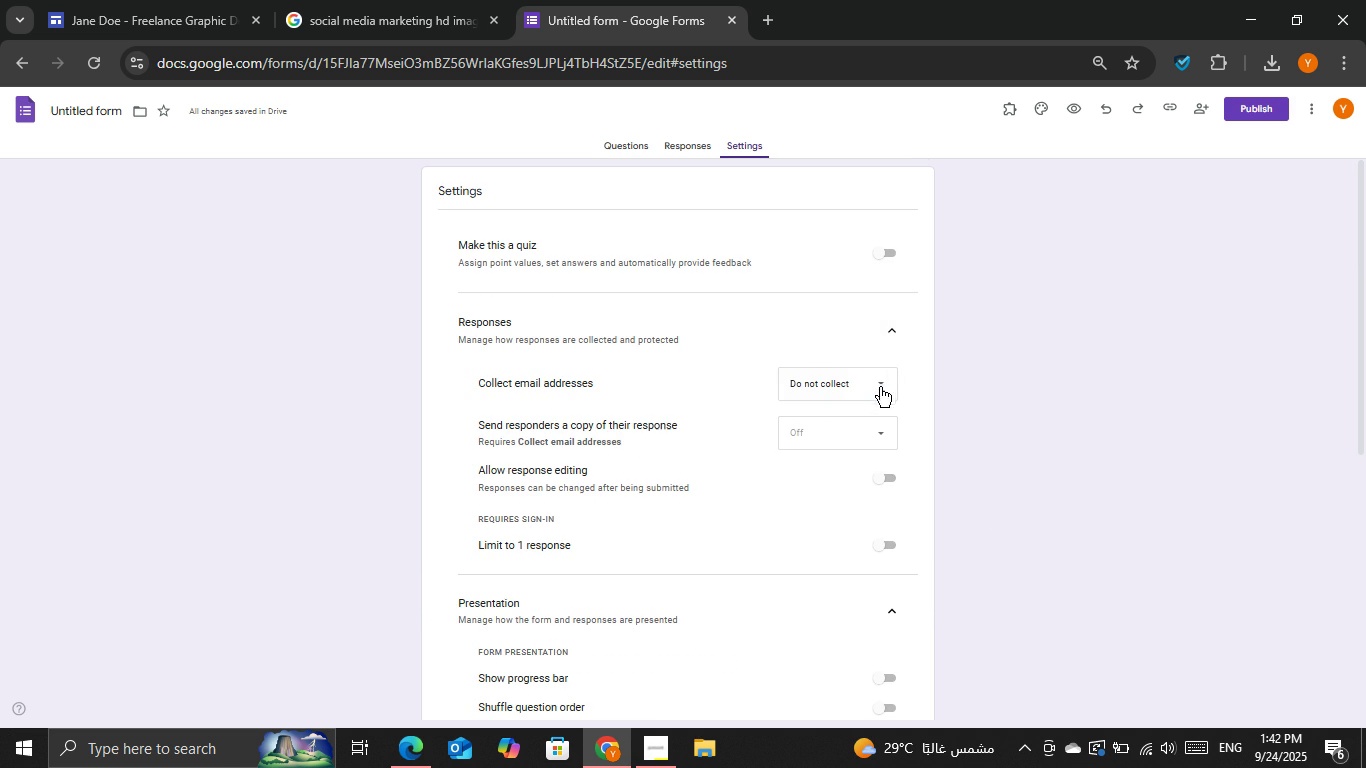 
left_click([882, 383])
 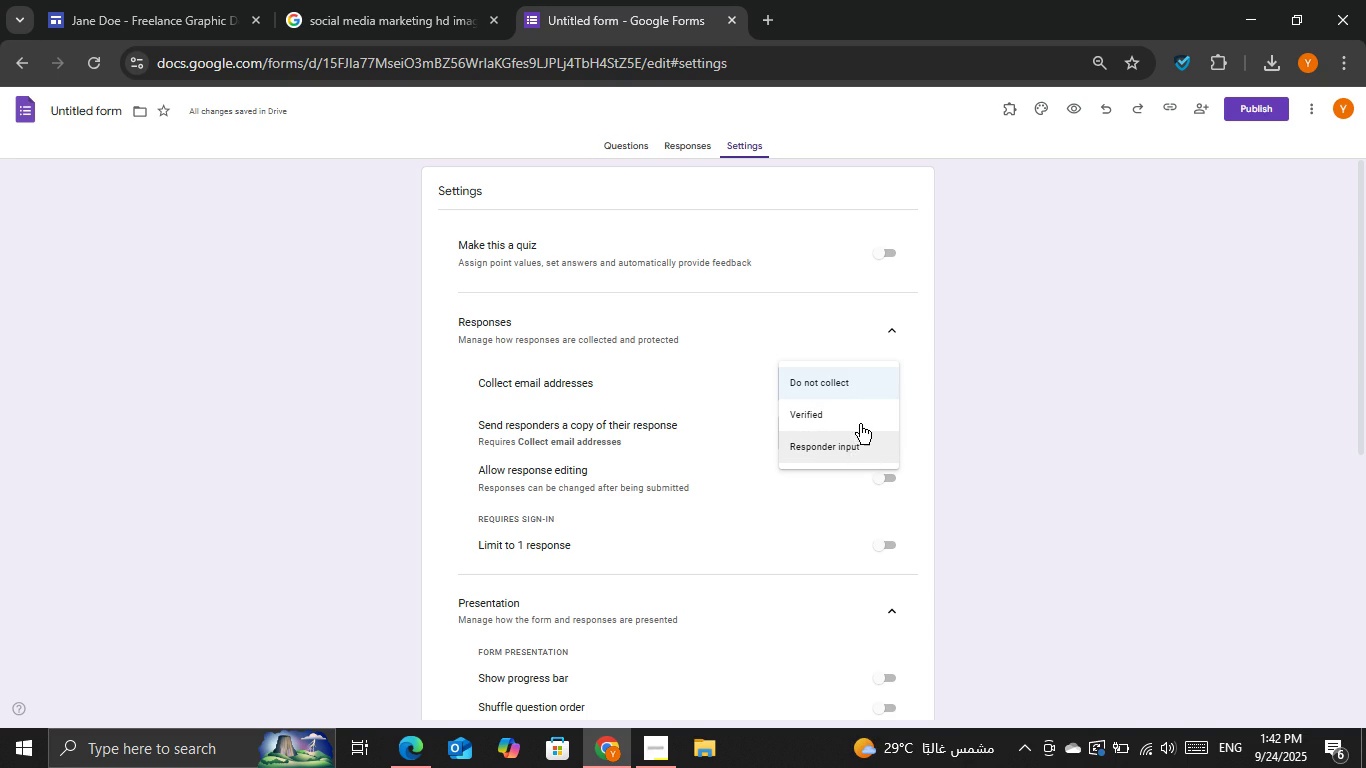 
left_click([860, 417])
 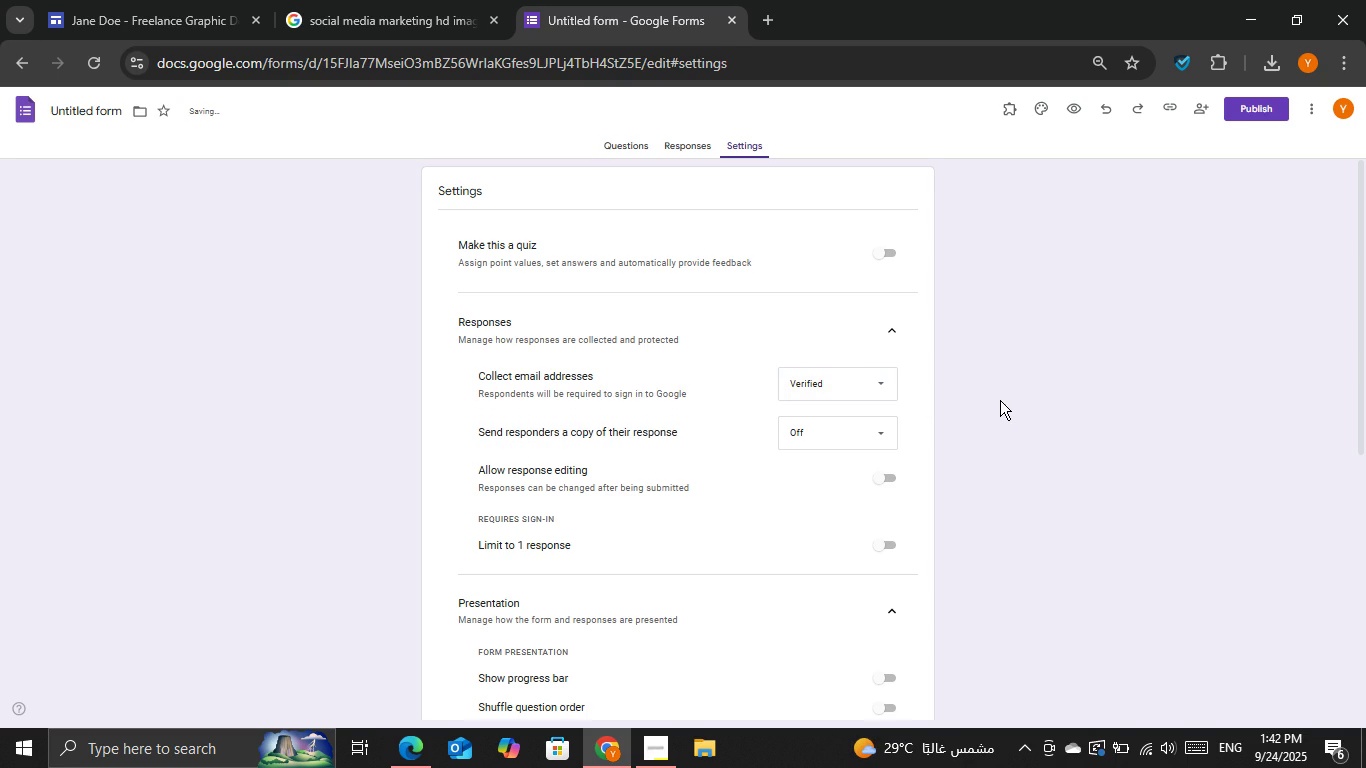 
left_click([1001, 400])
 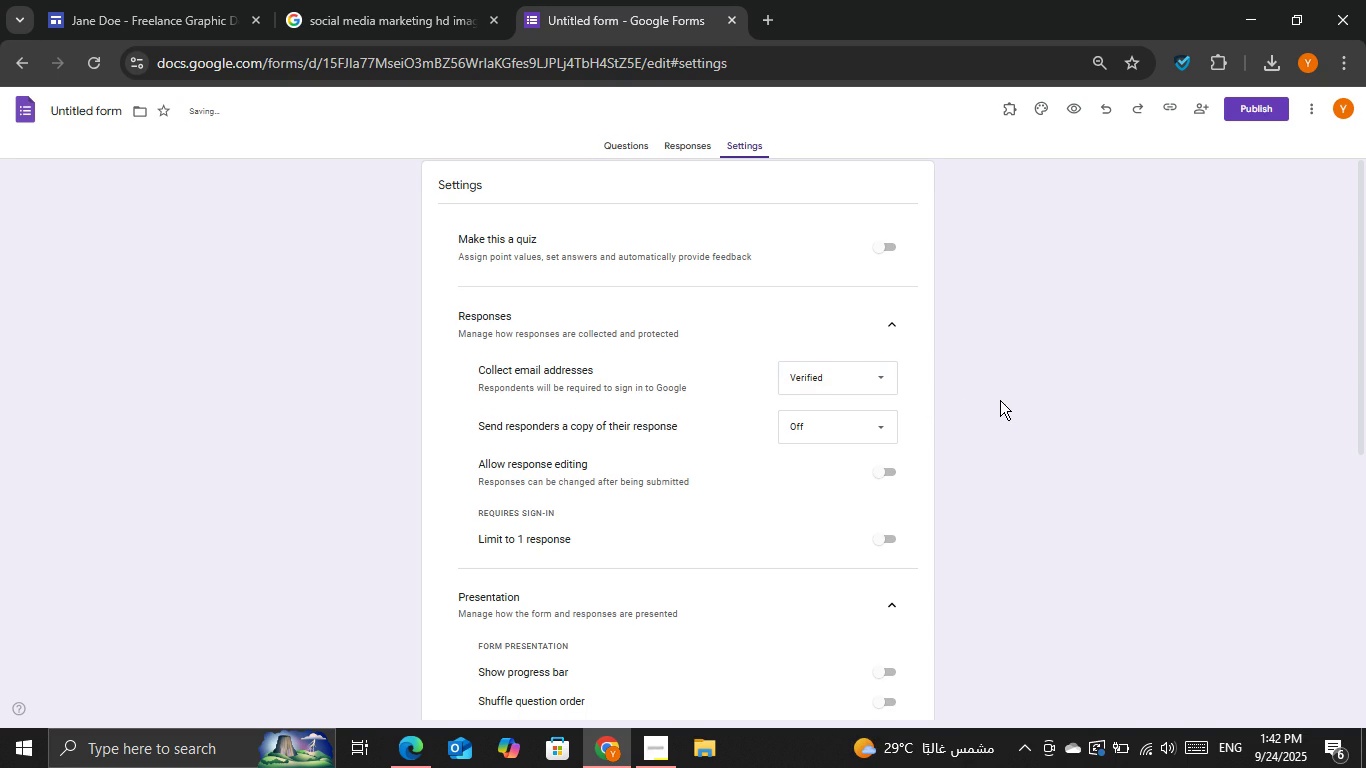 
scroll: coordinate [1000, 400], scroll_direction: down, amount: 7.0
 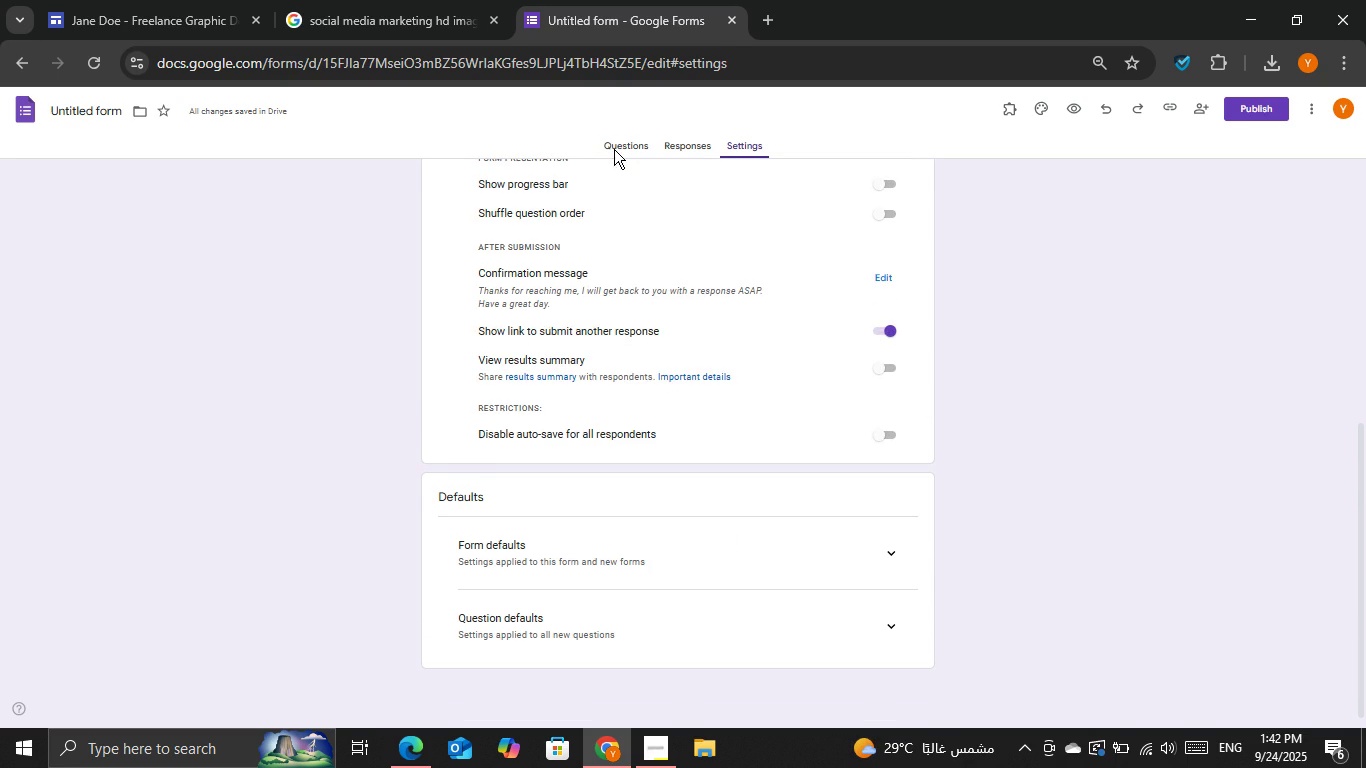 
left_click([614, 149])
 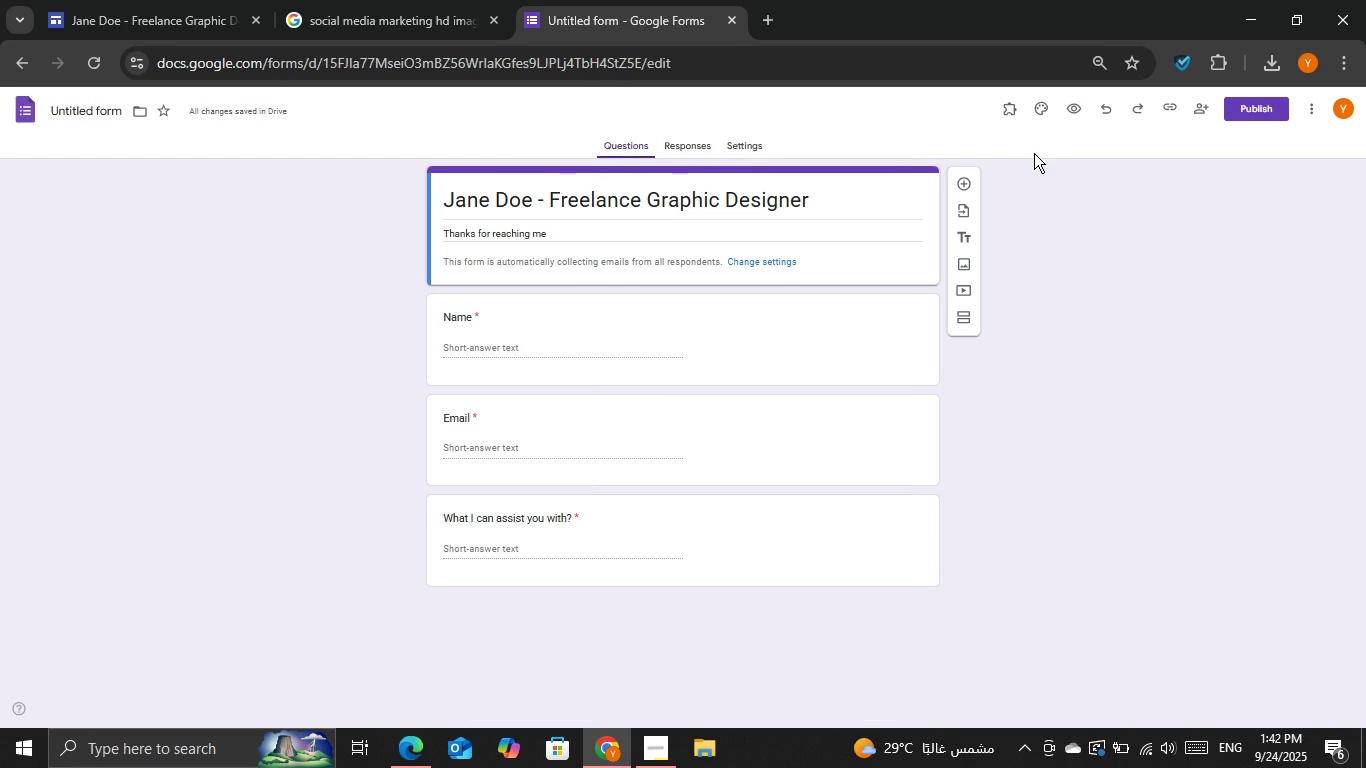 
left_click([1248, 100])
 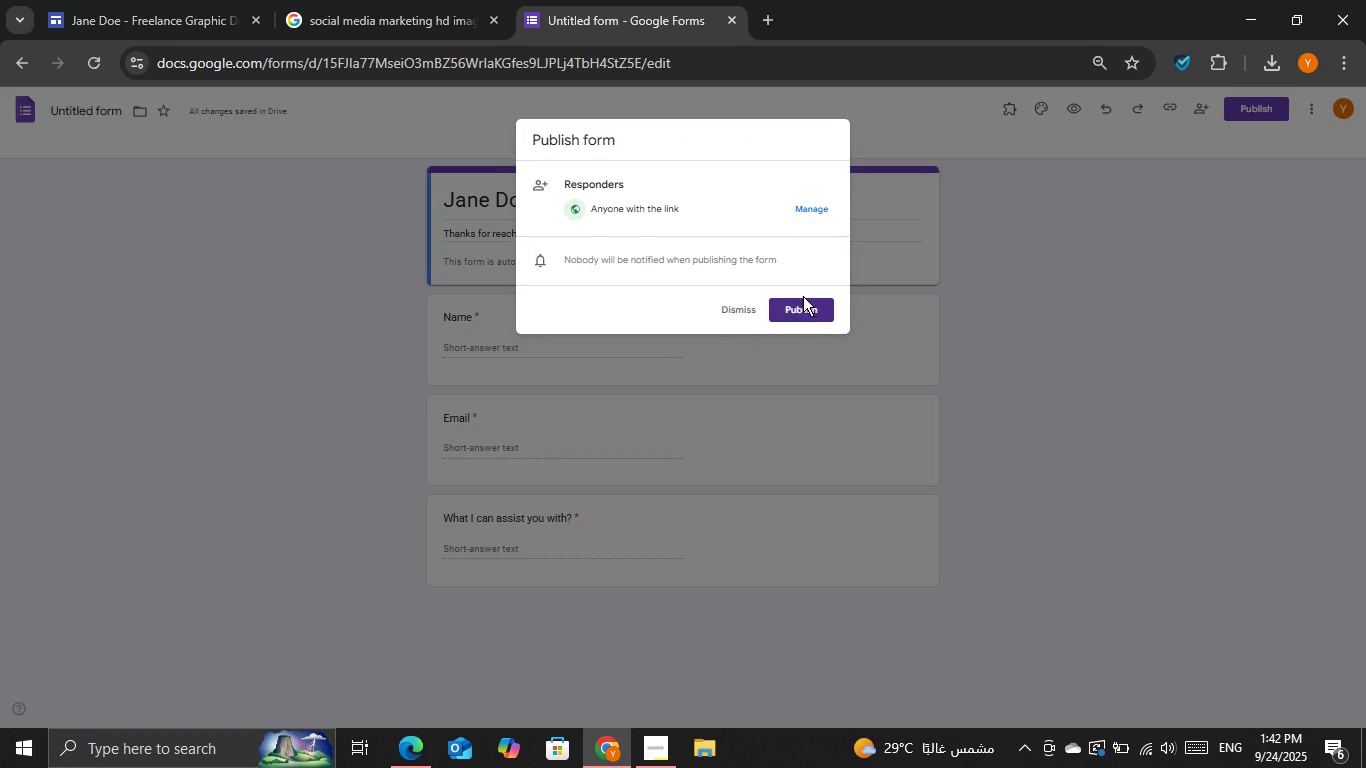 
left_click([804, 305])
 